 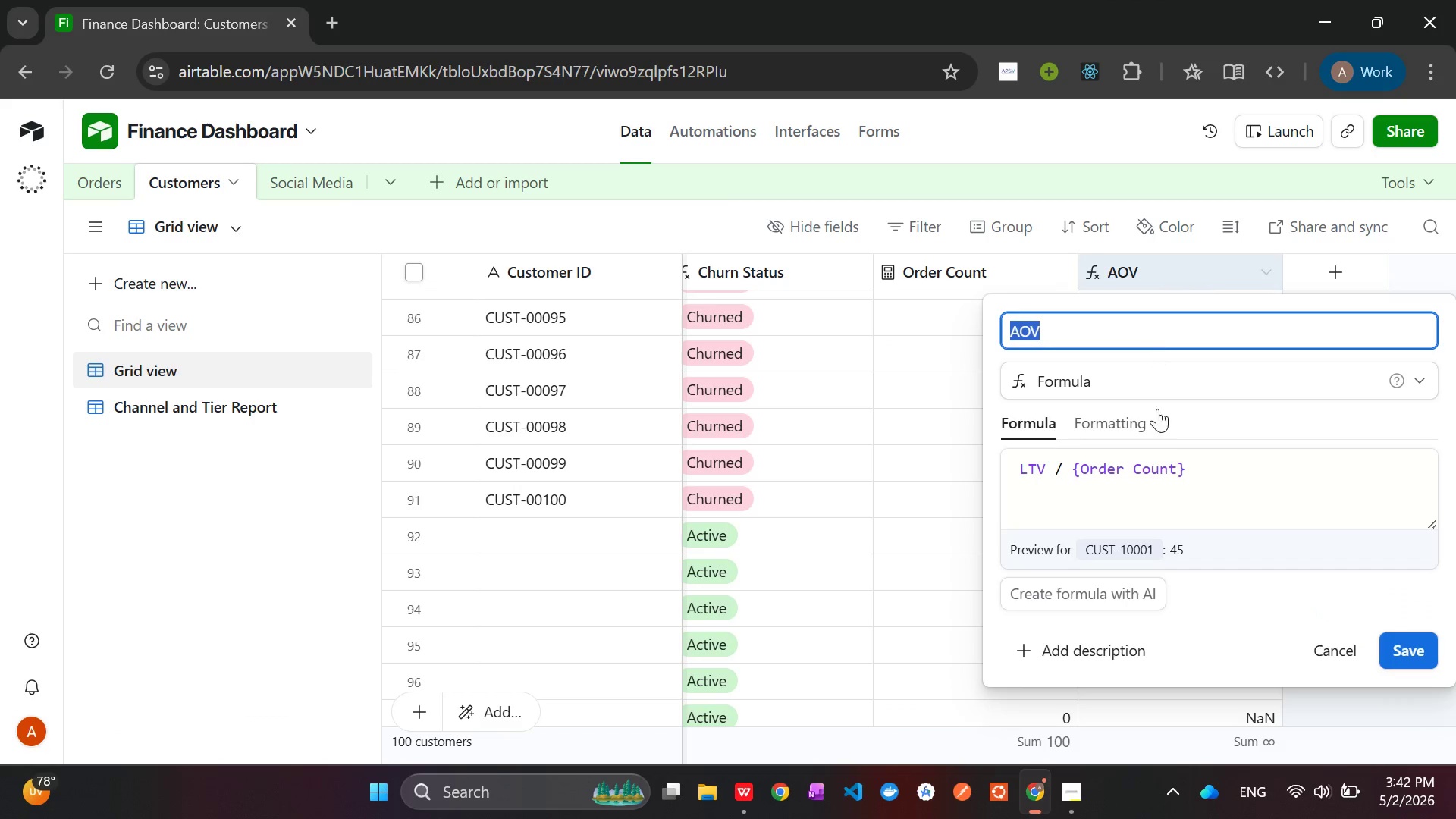 
left_click([1017, 468])
 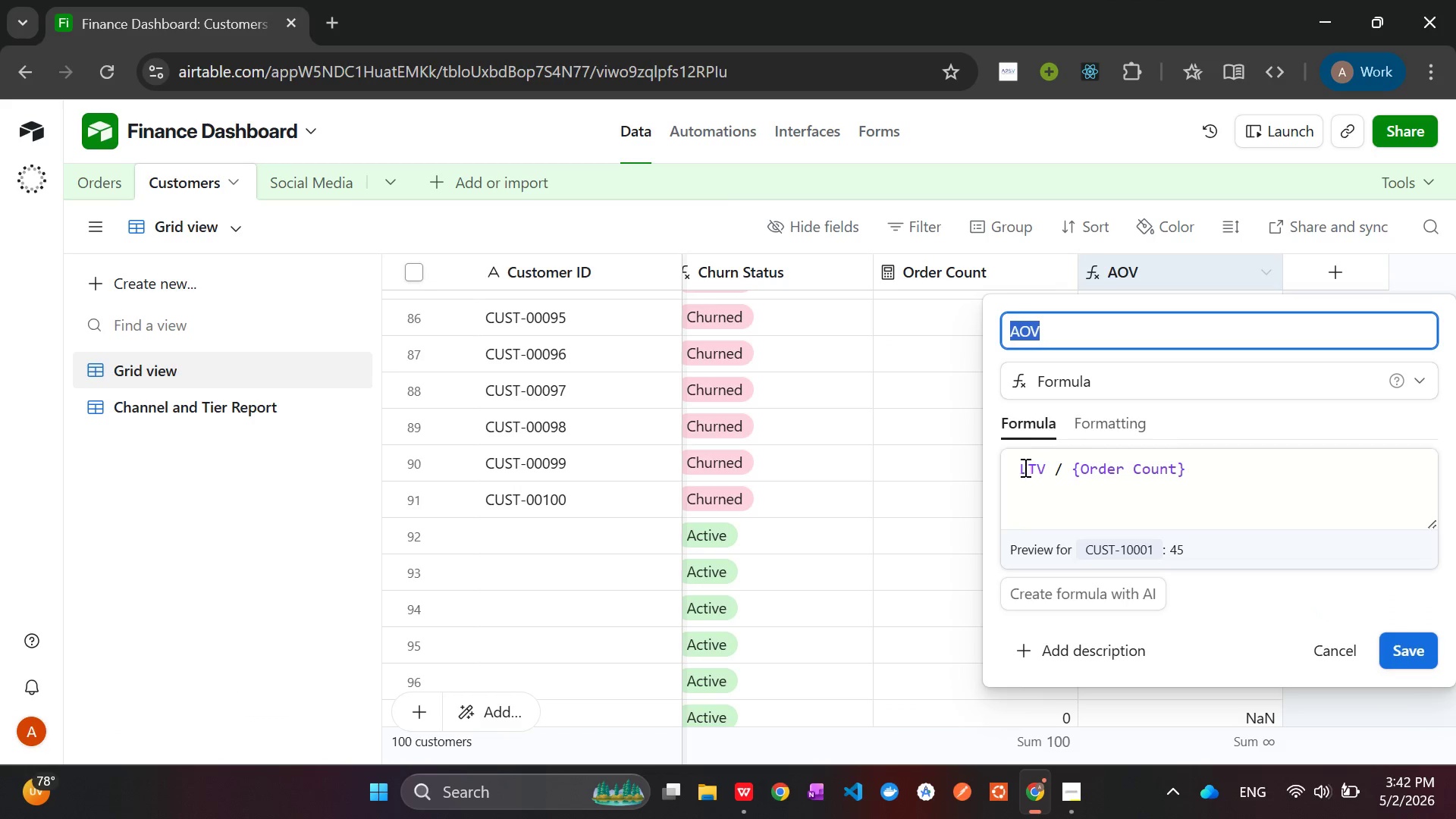 
left_click([1021, 466])
 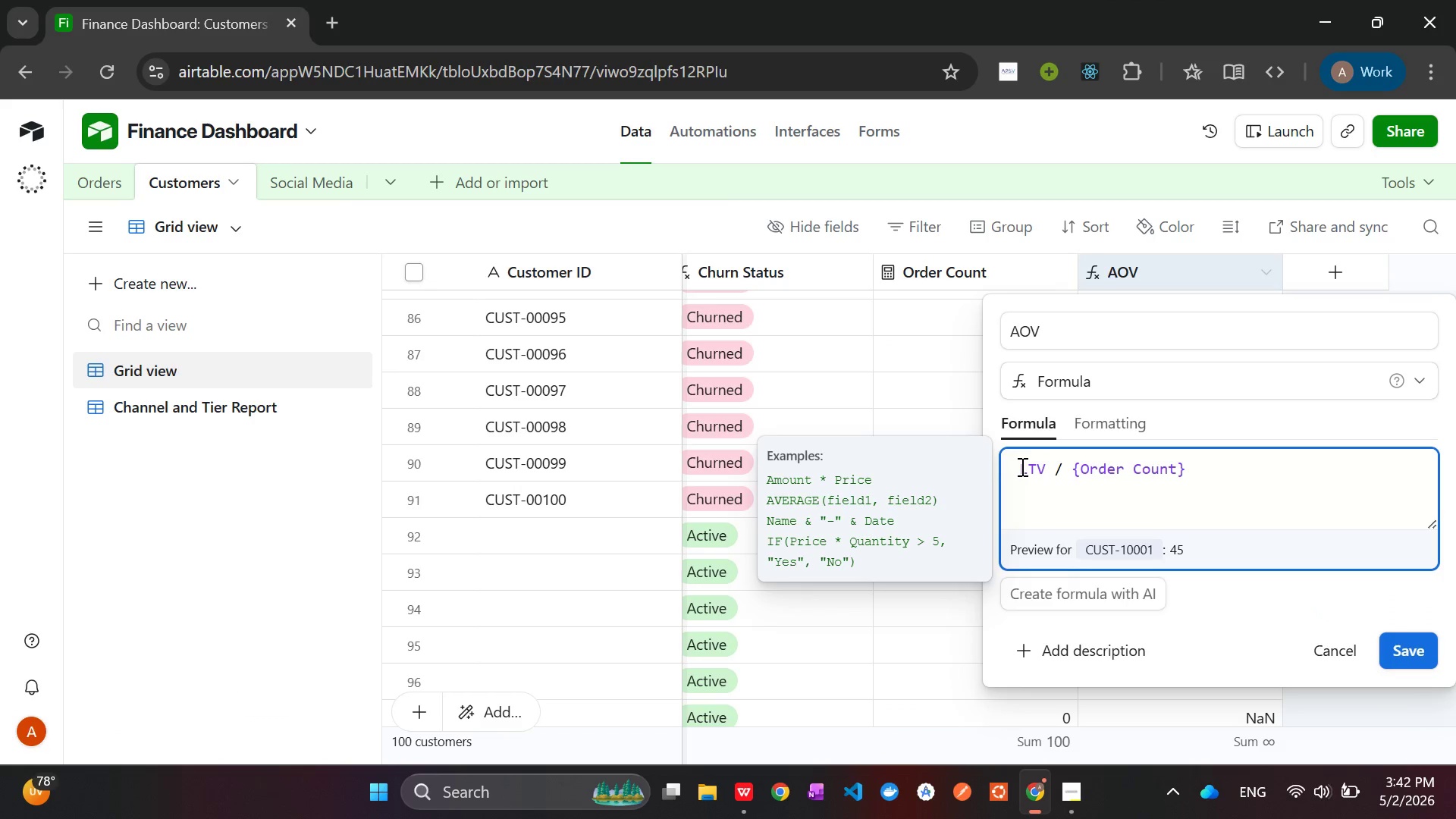 
type(IF([End]))
 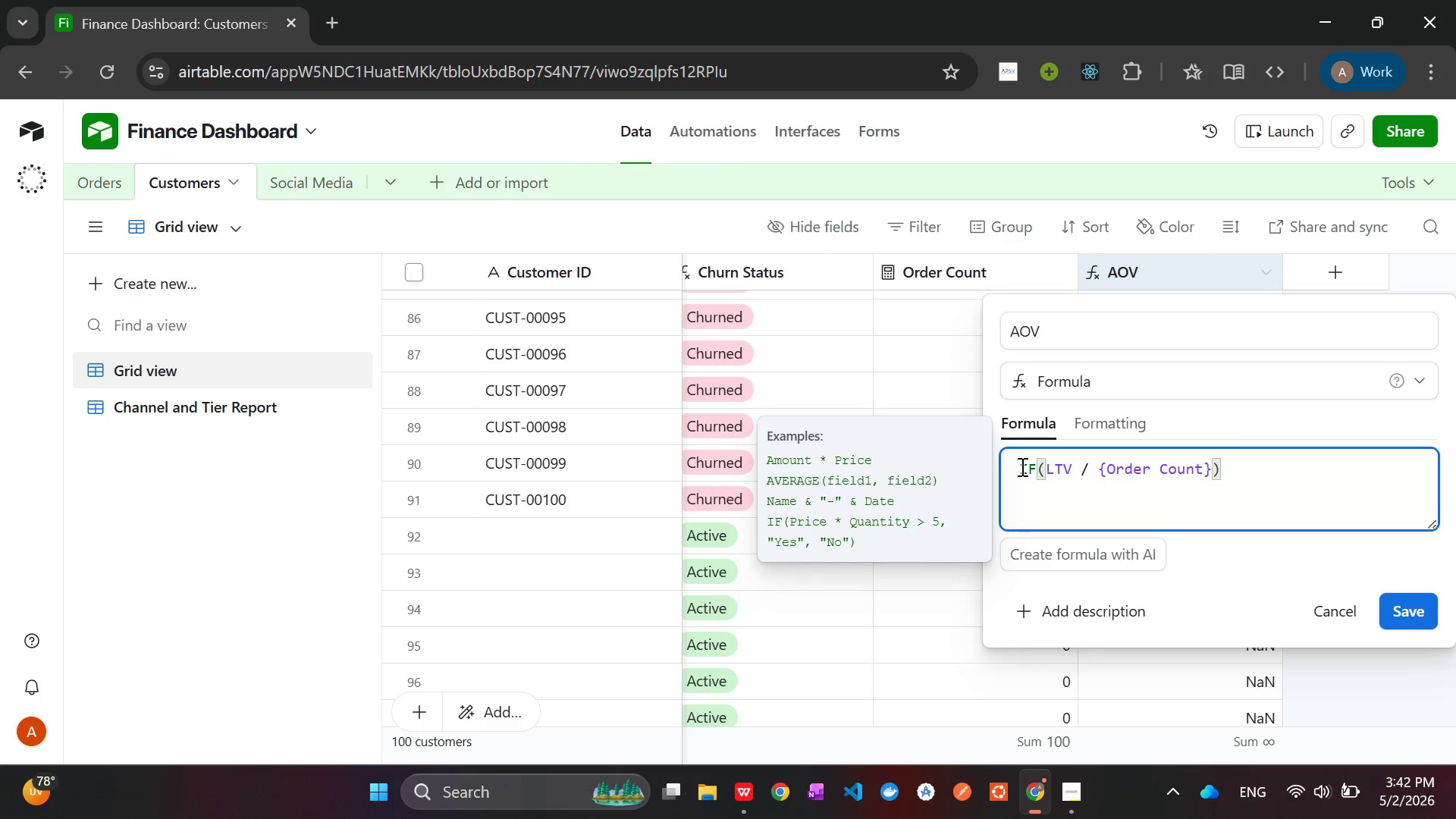 
hold_key(key=ArrowLeft, duration=1.22)
 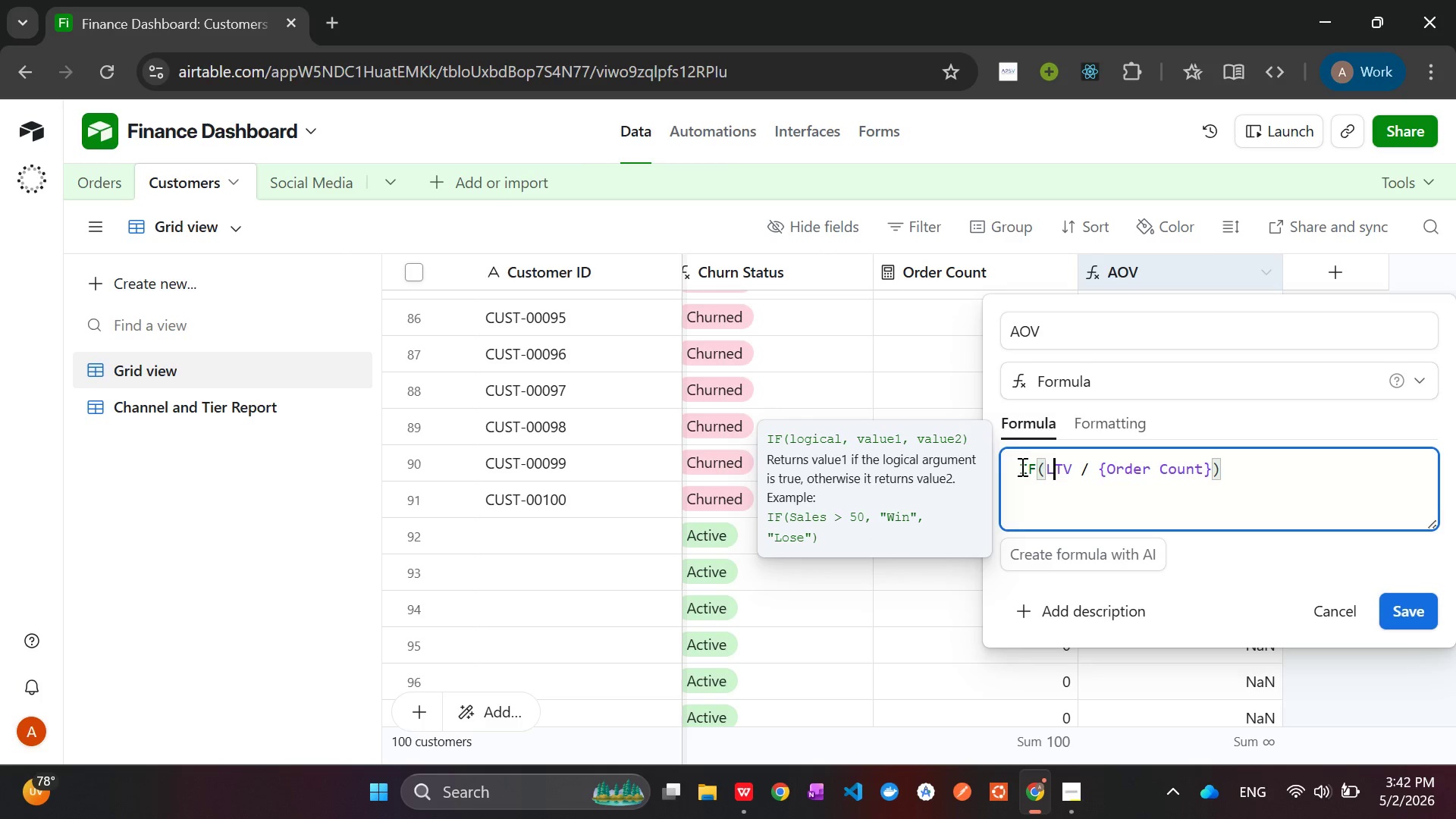 
key(ArrowLeft)
 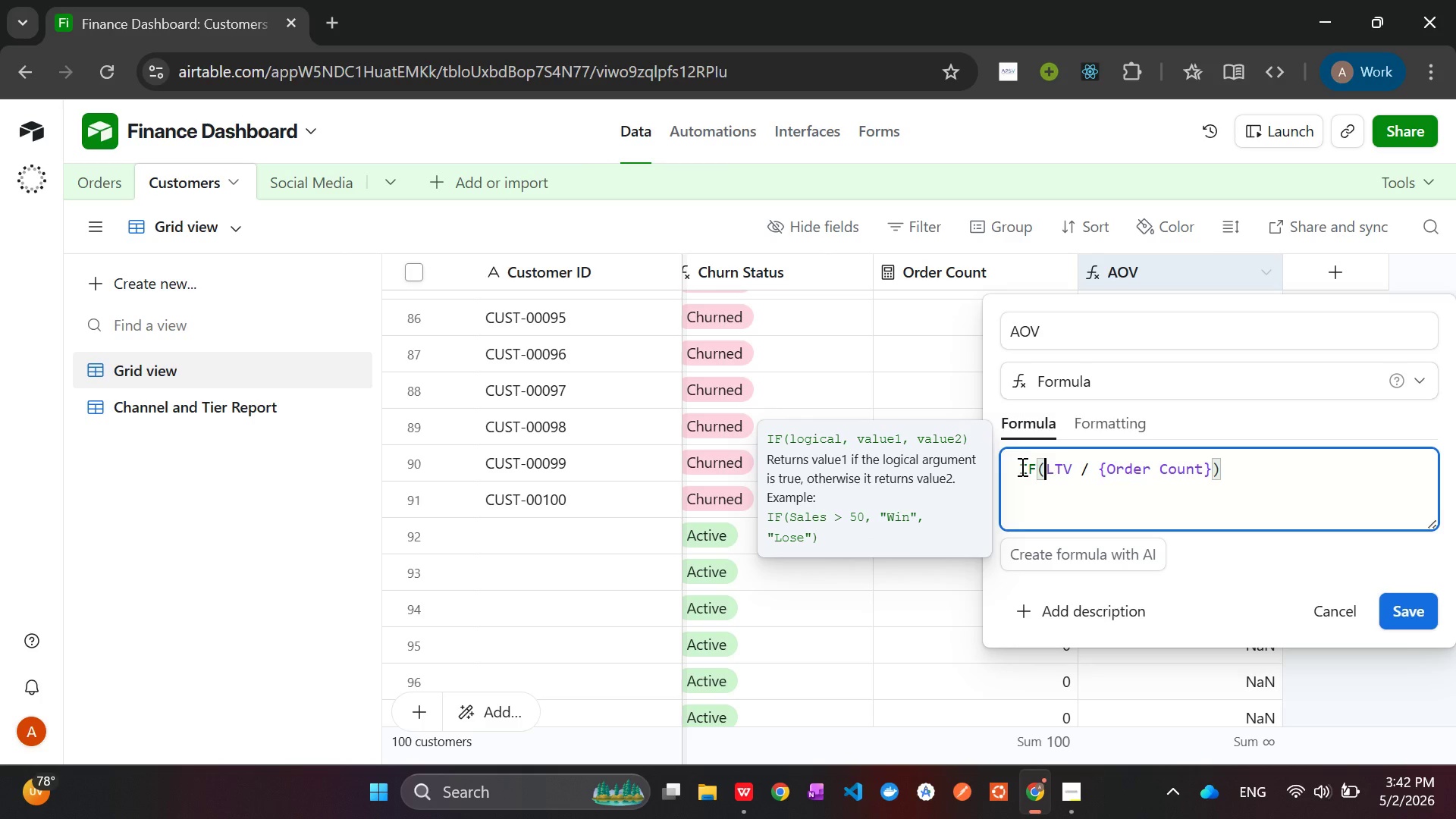 
key(Shift+BracketLeft)
 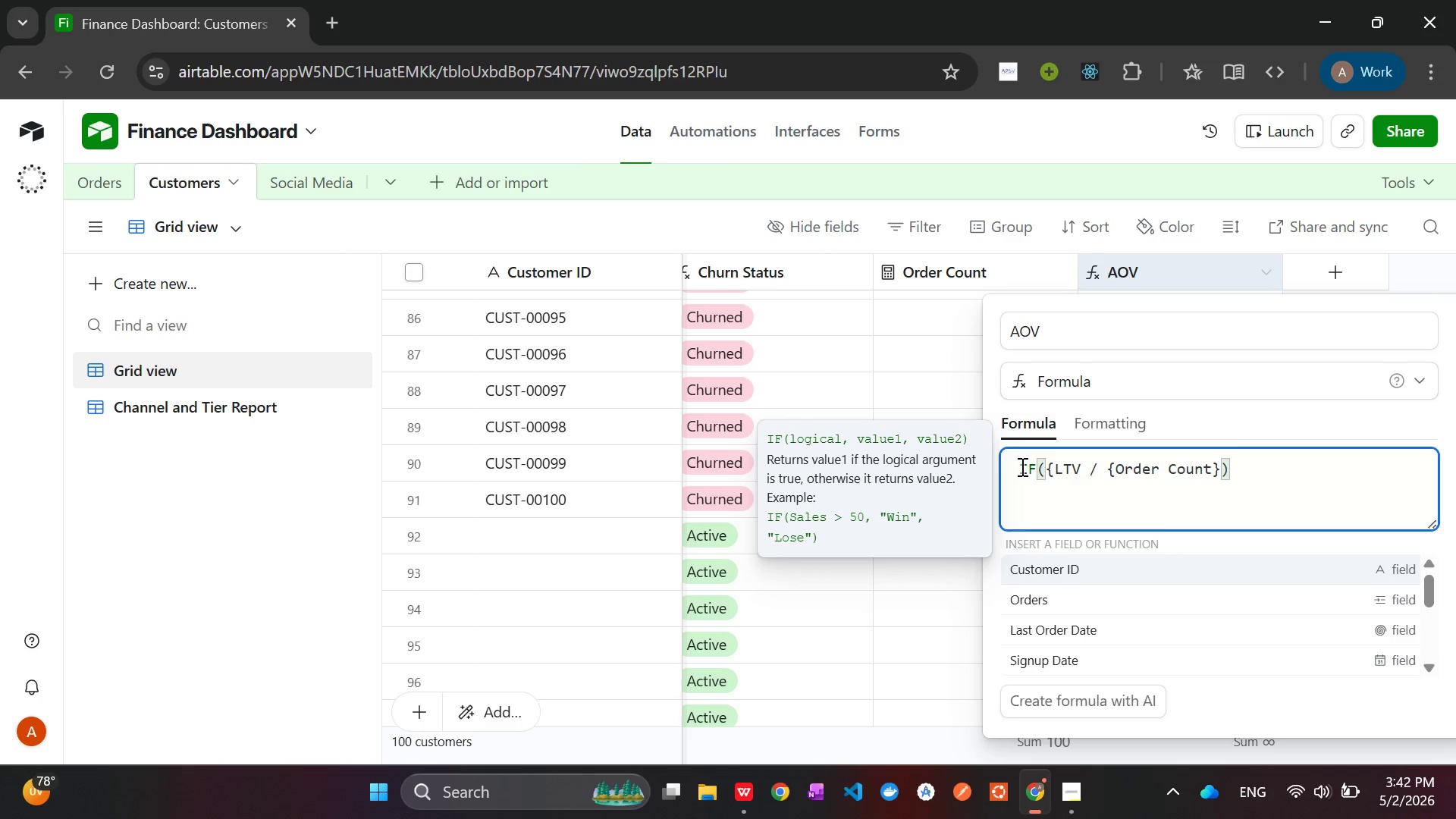 
key(Shift+BracketRight)
 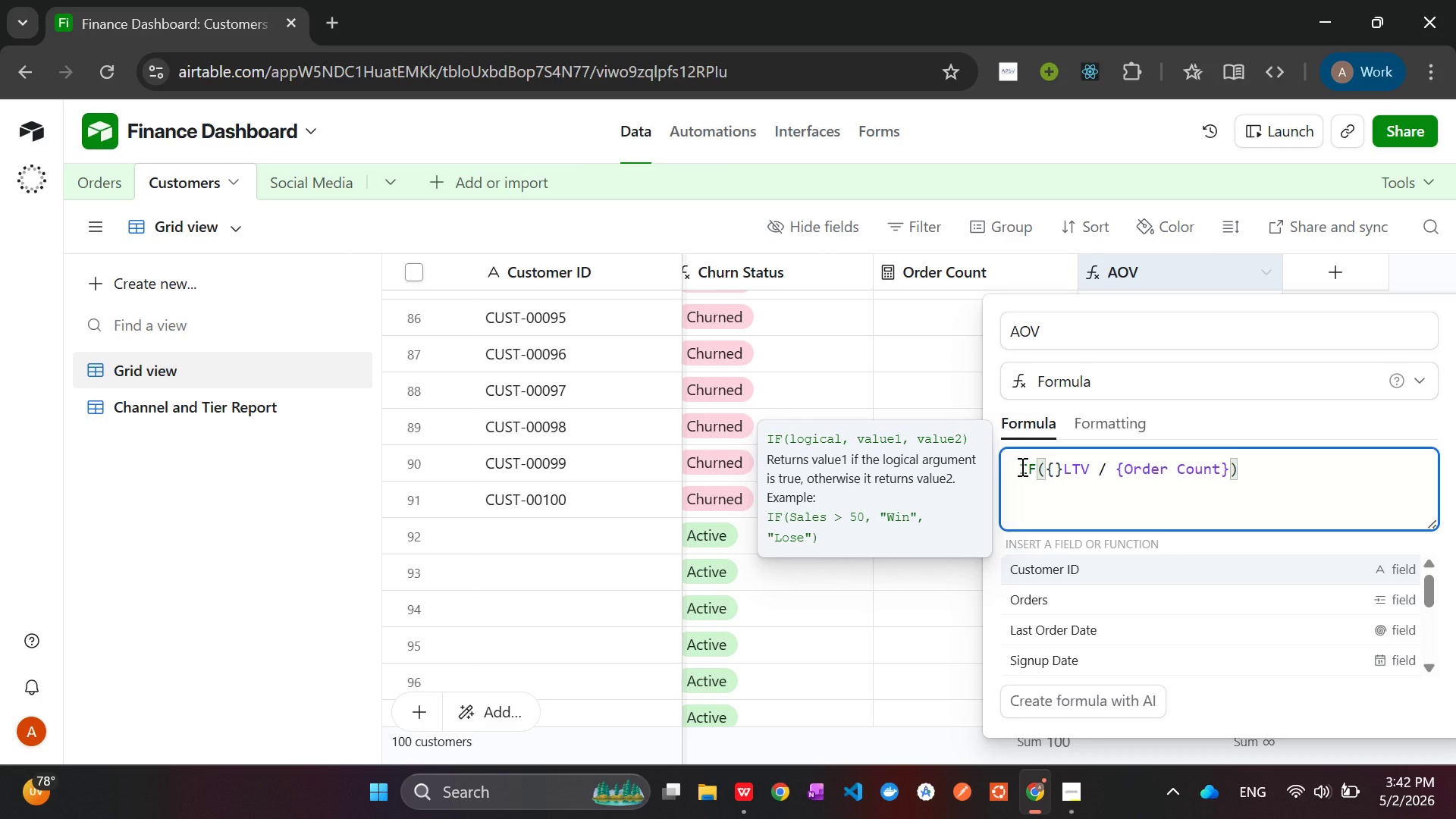 
key(ArrowLeft)
 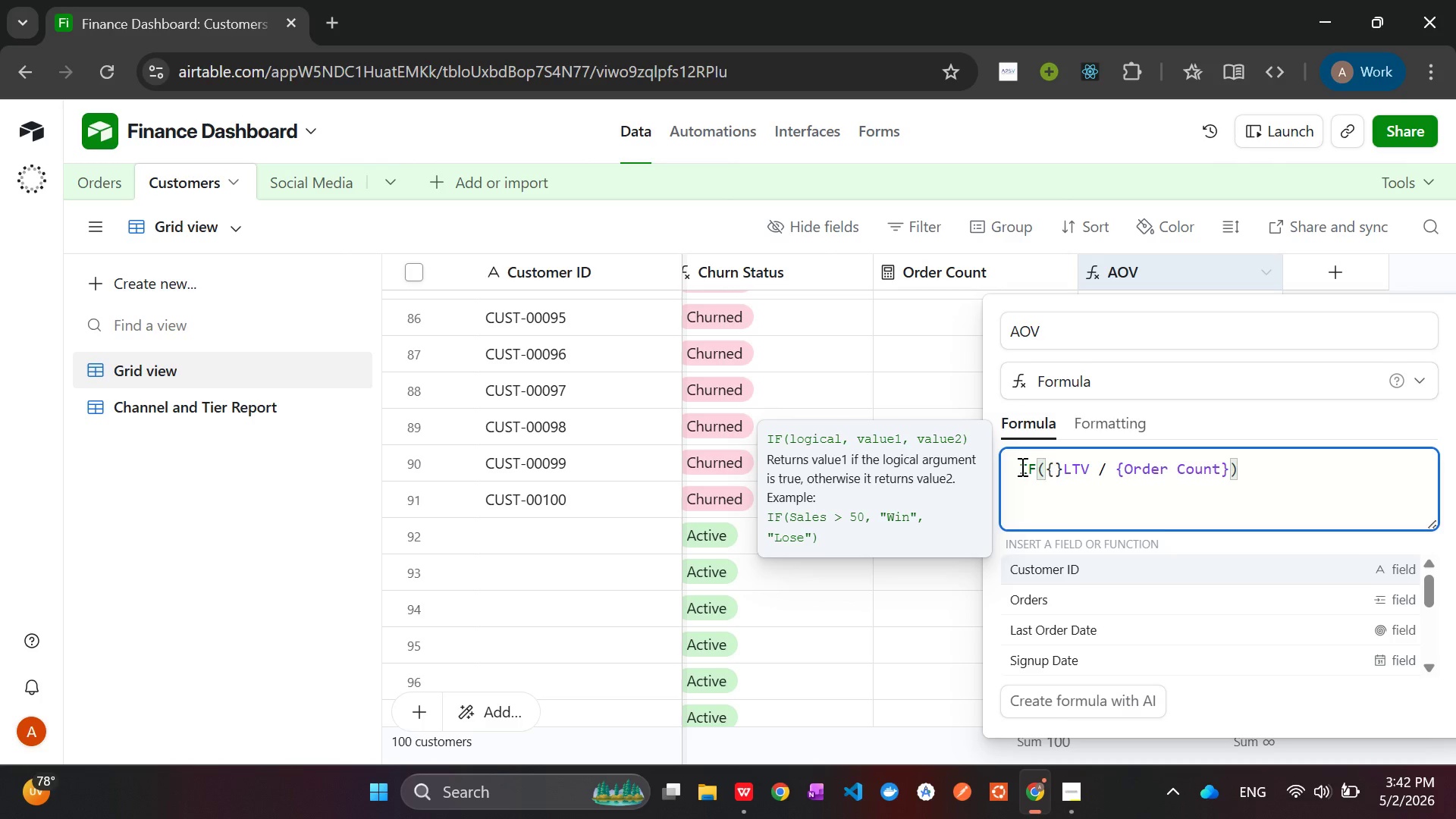 
type(Or)
 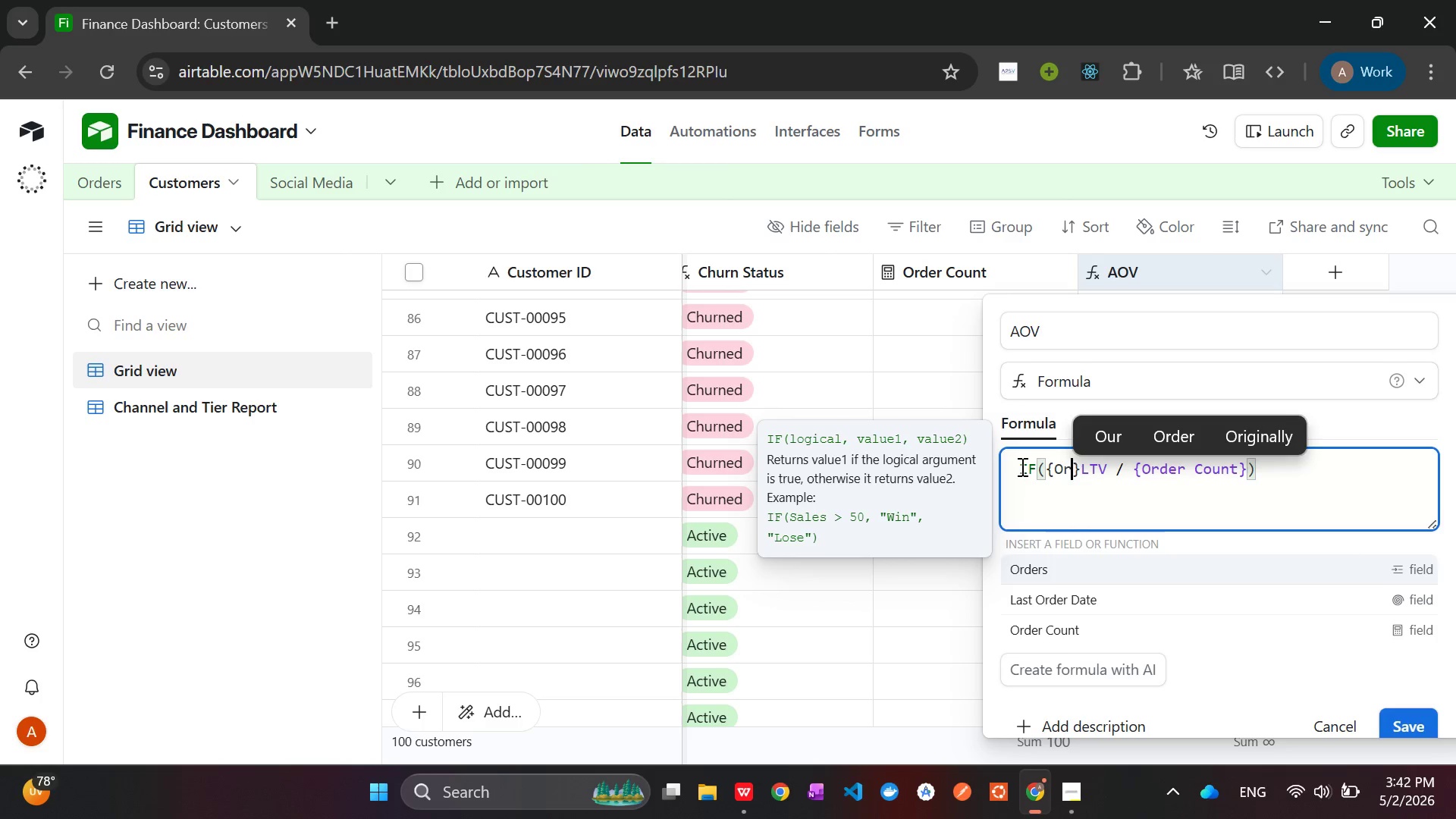 
key(ArrowDown)
 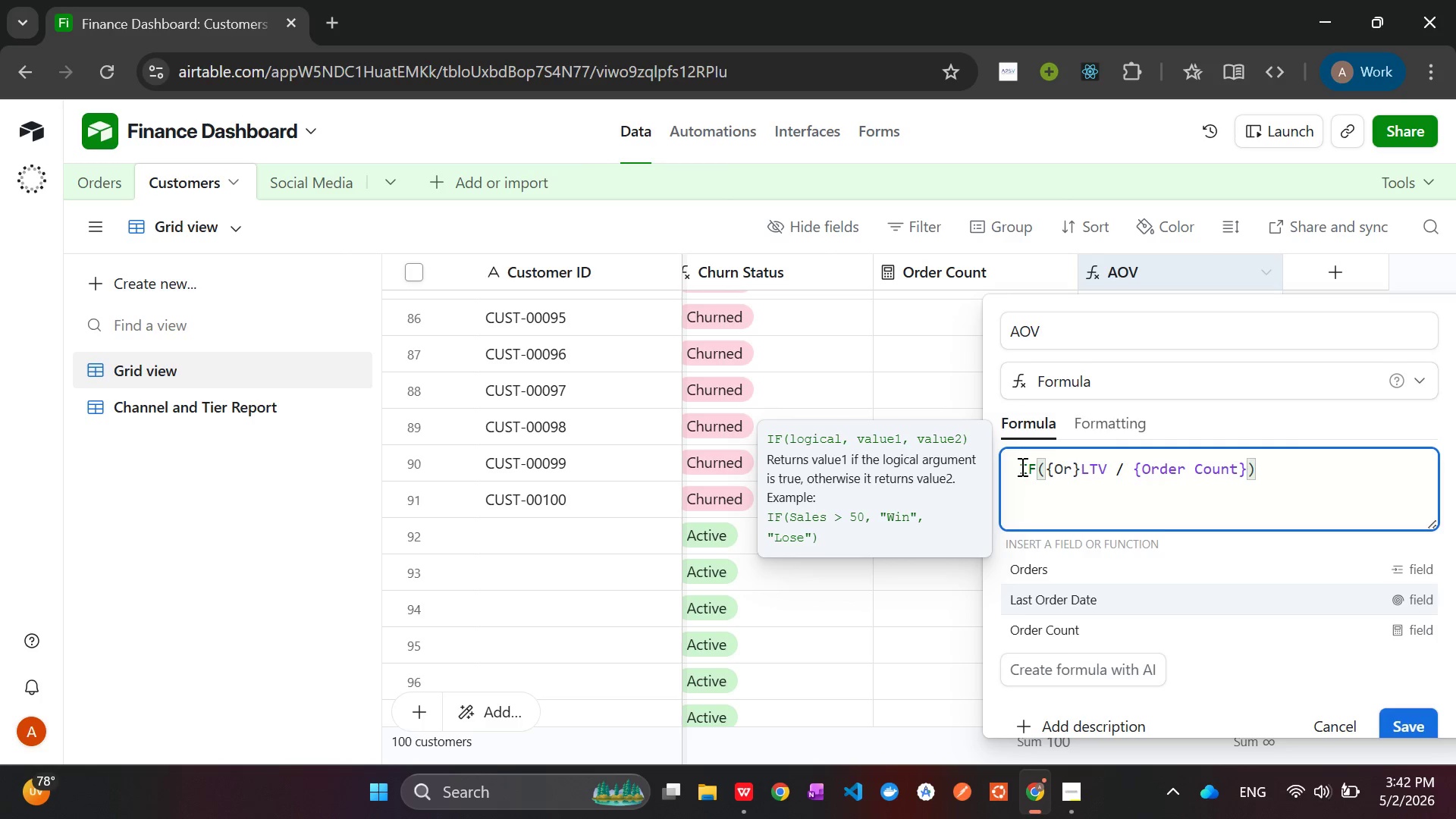 
key(ArrowDown)
 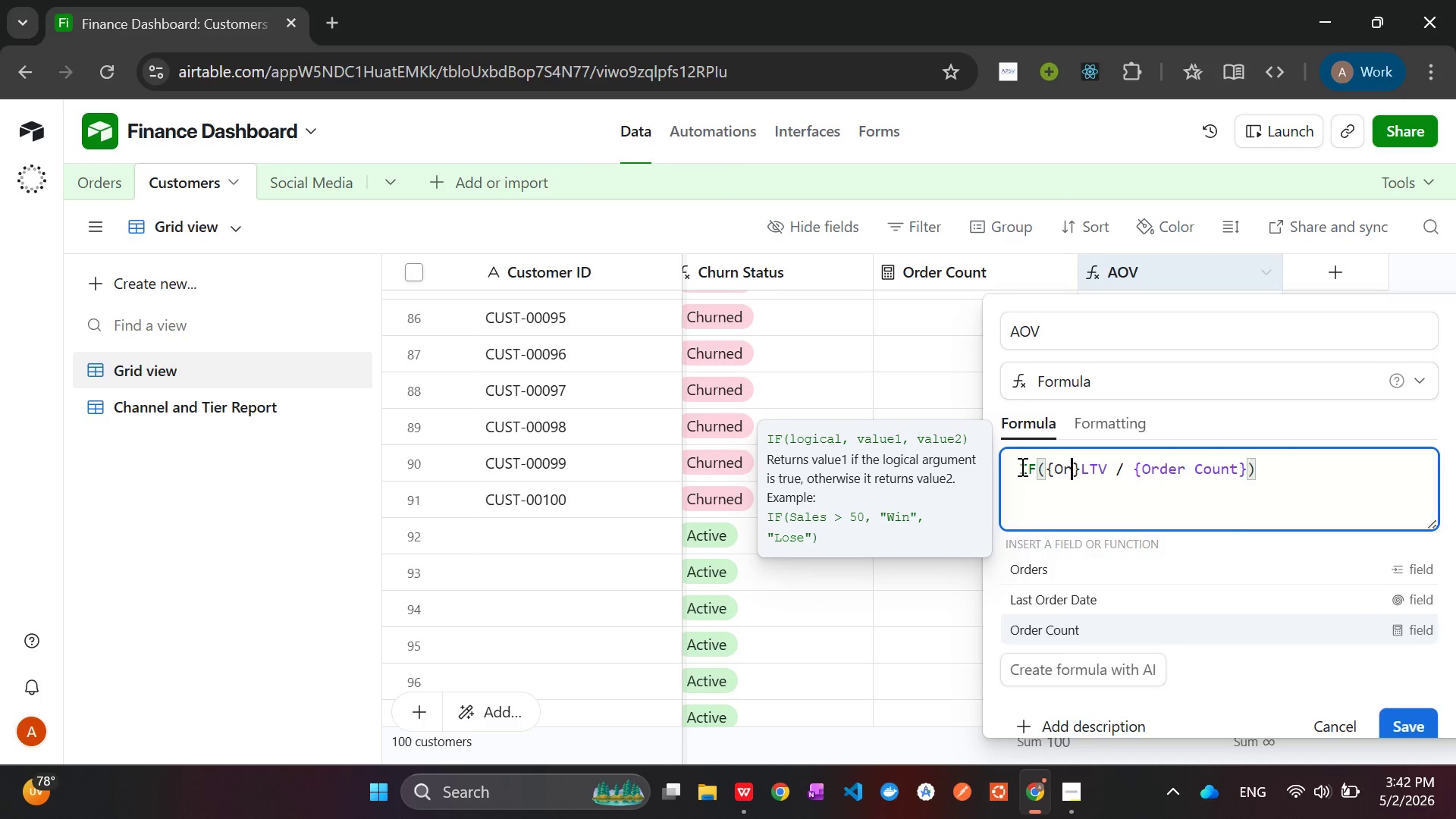 
key(Tab)
 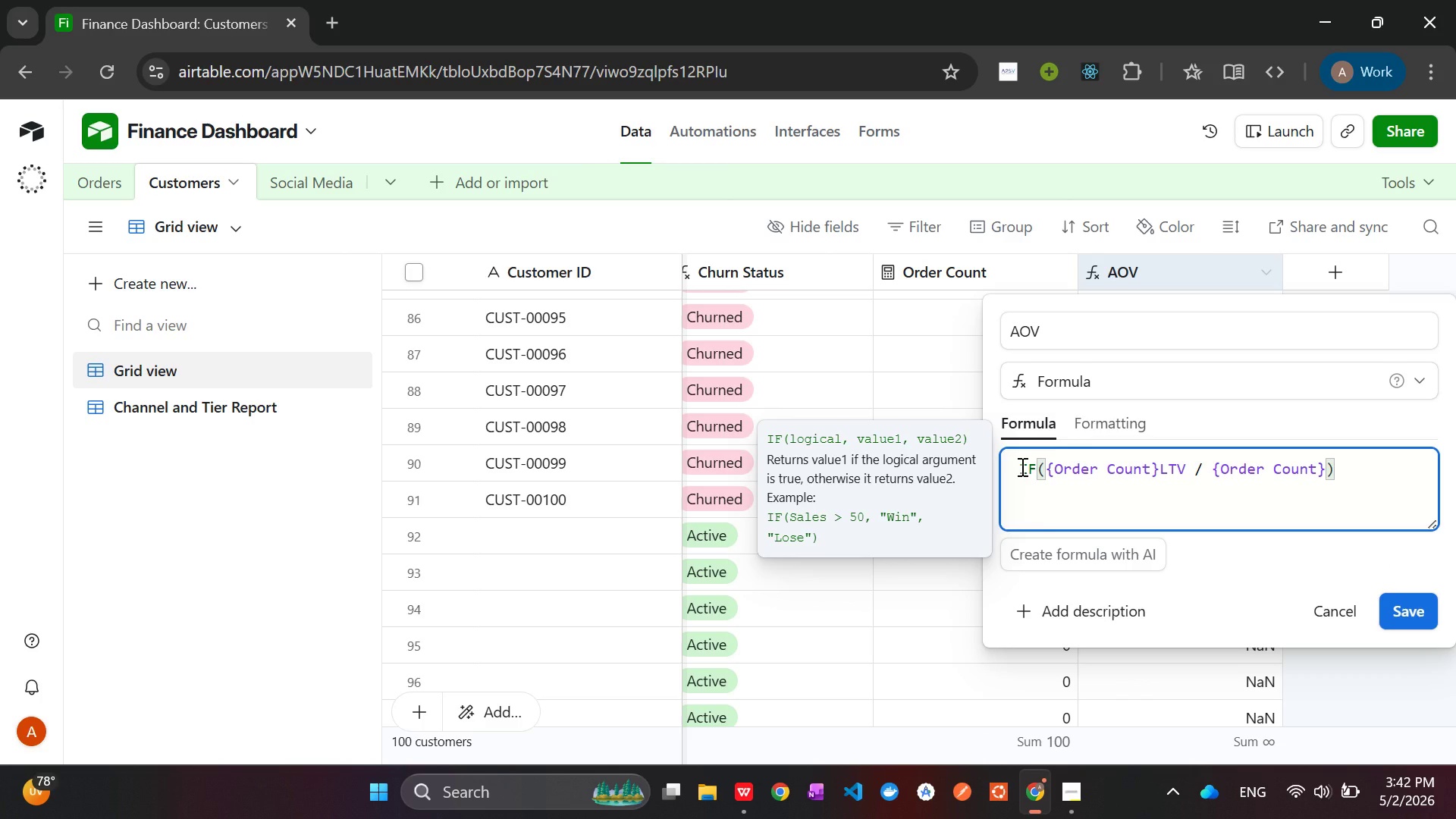 
key(Space)
 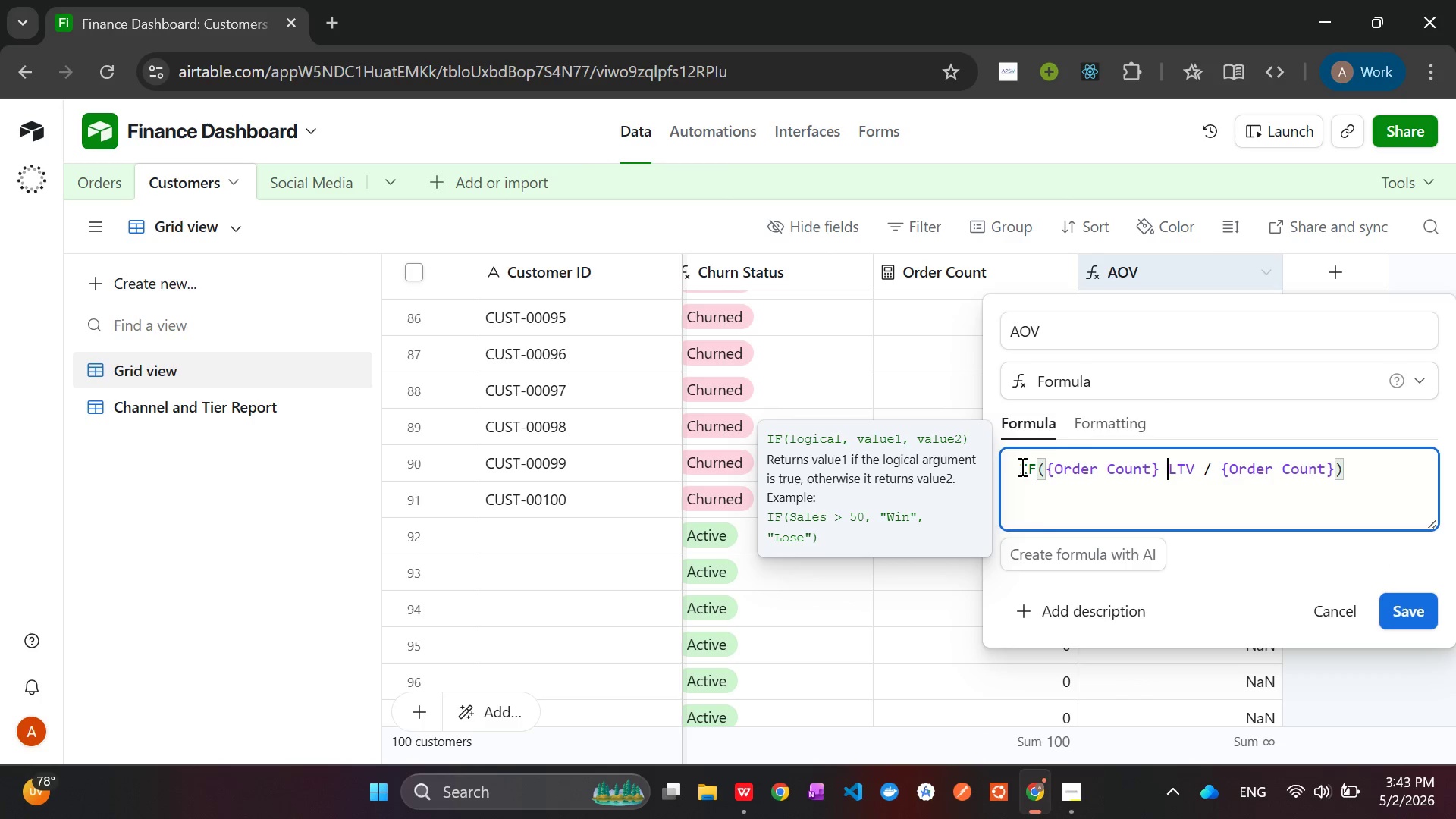 
key(Shift+Period)
 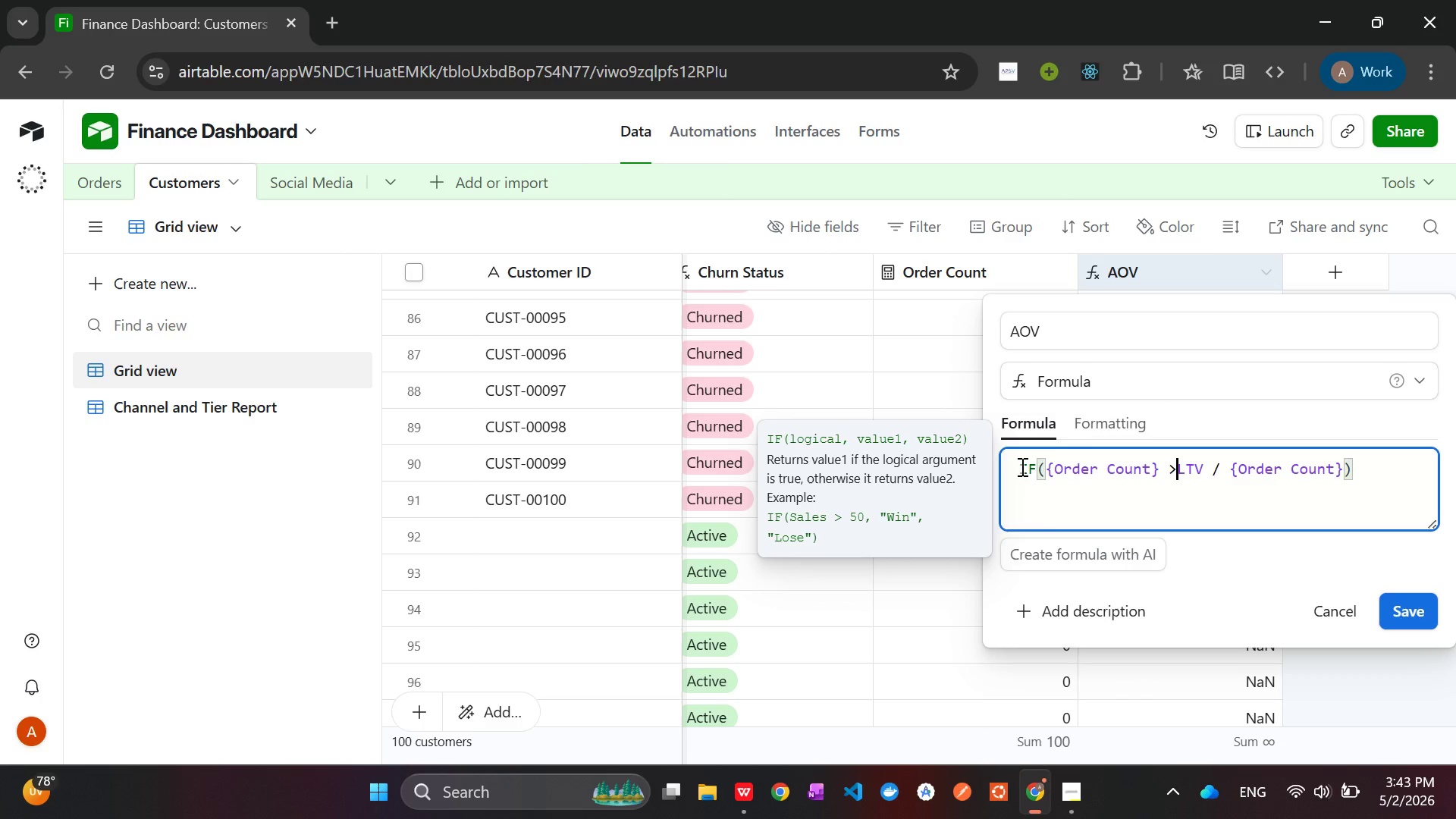 
key(Backspace)
 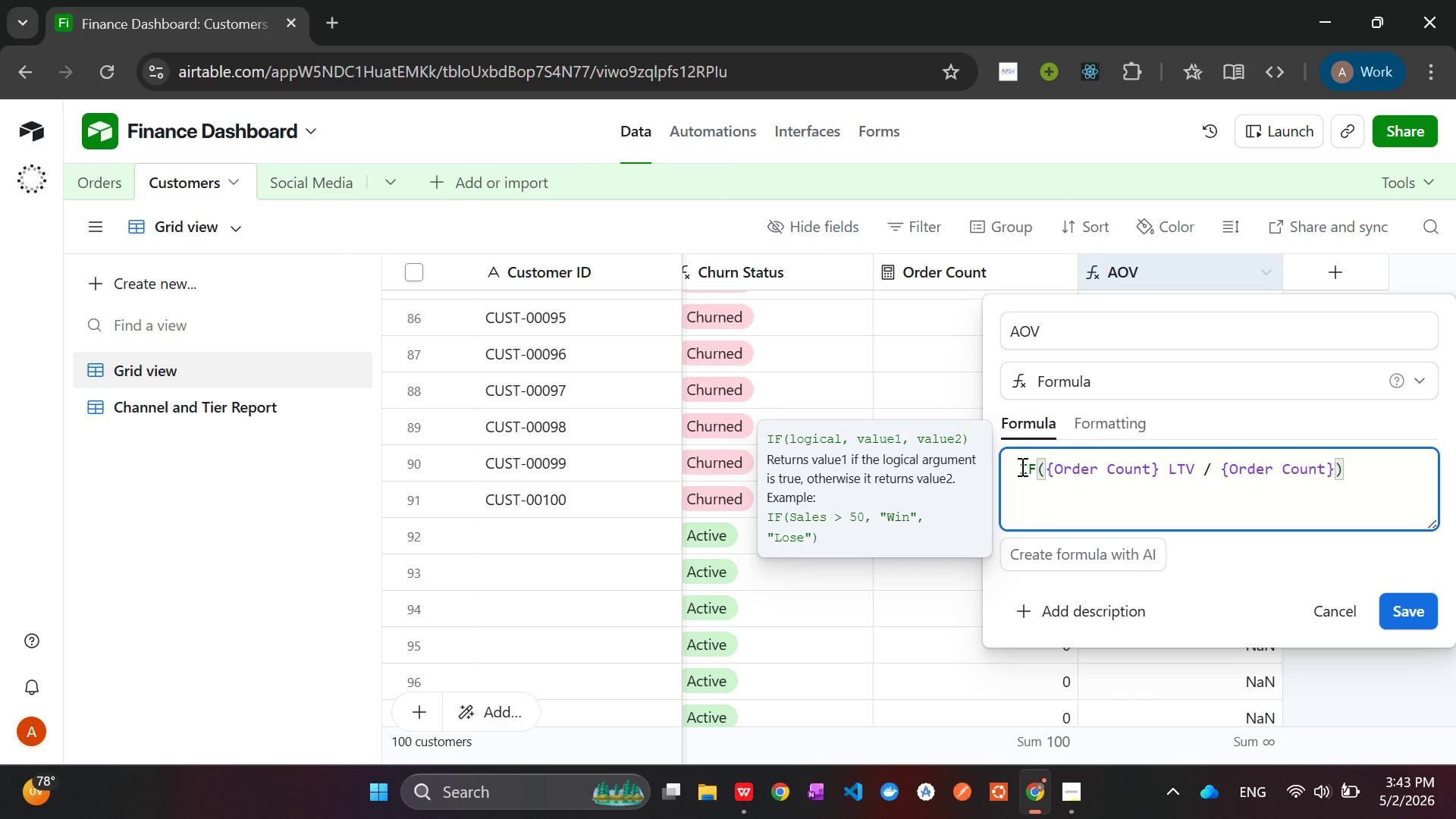 
key(Space)
 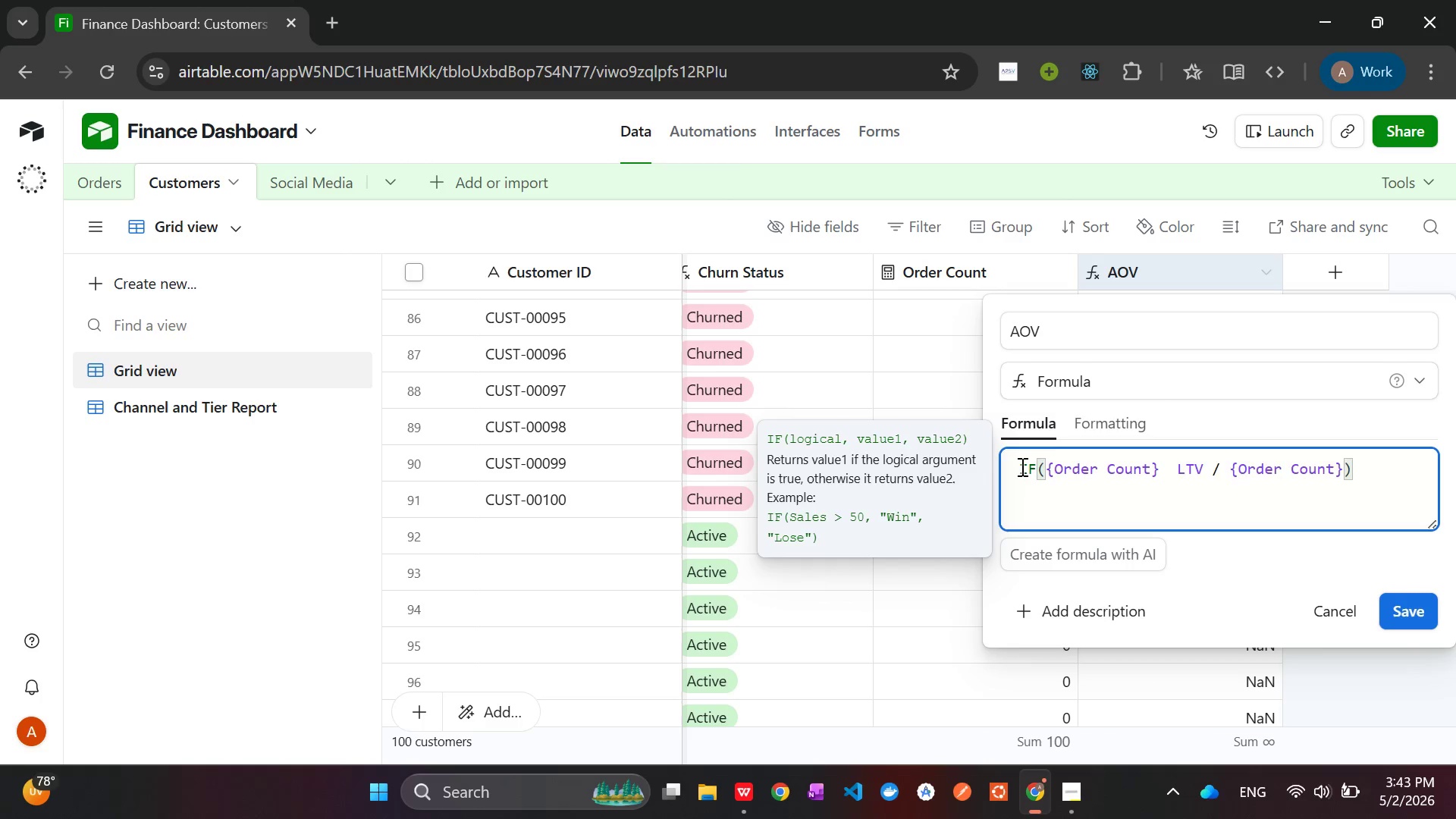 
key(Equal)
 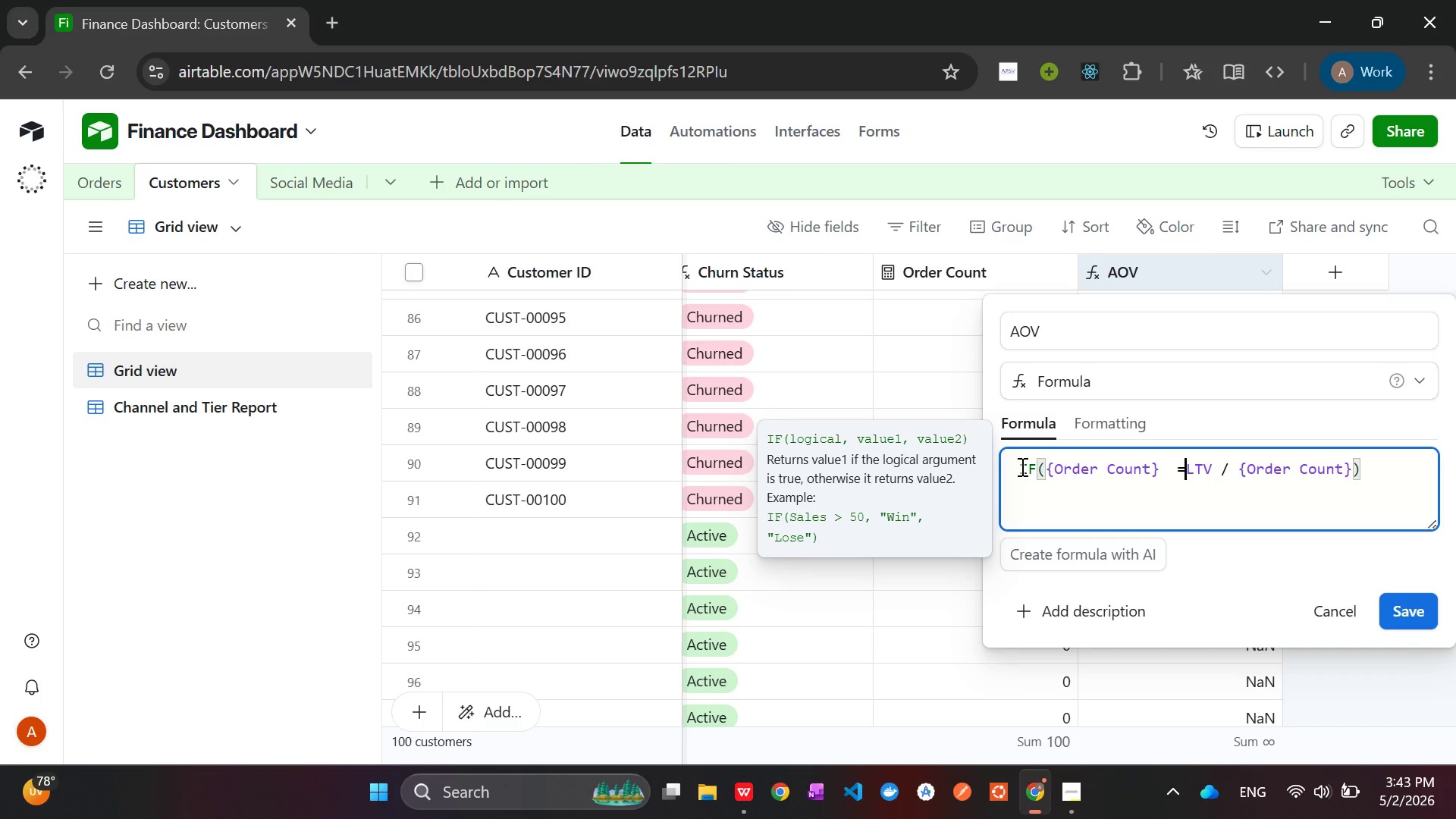 
key(0)
 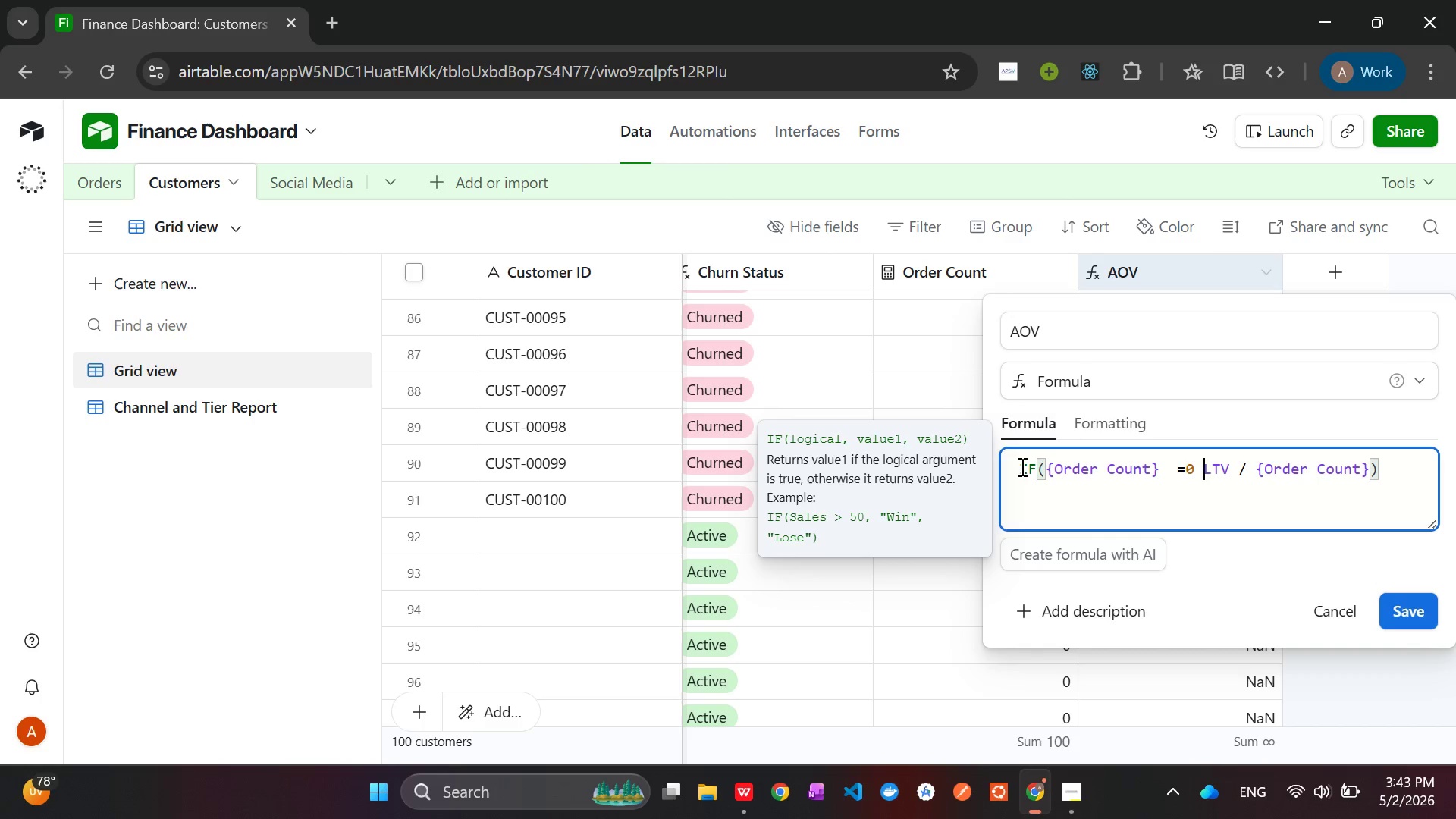 
key(Space)
 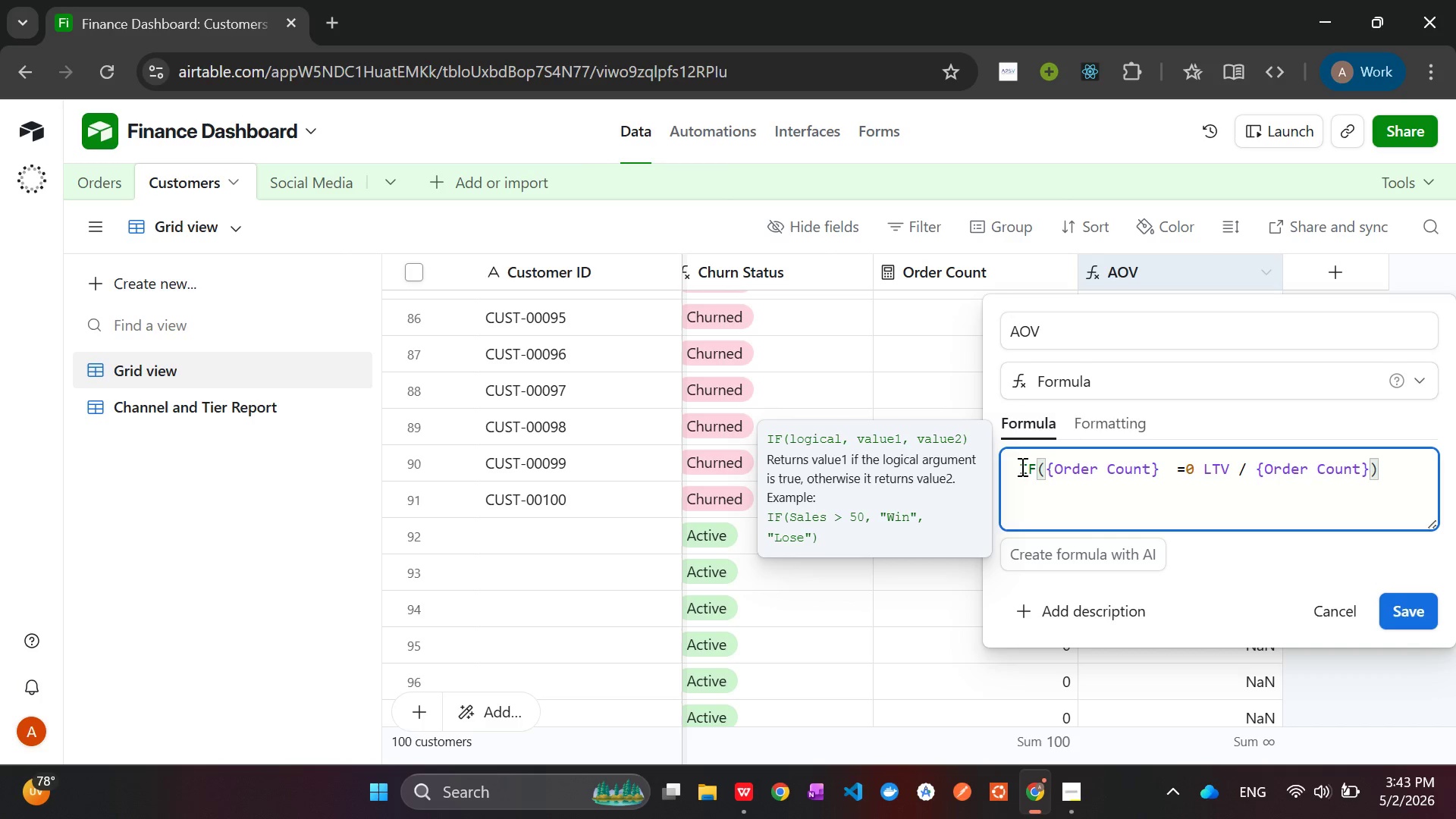 
key(ArrowLeft)
 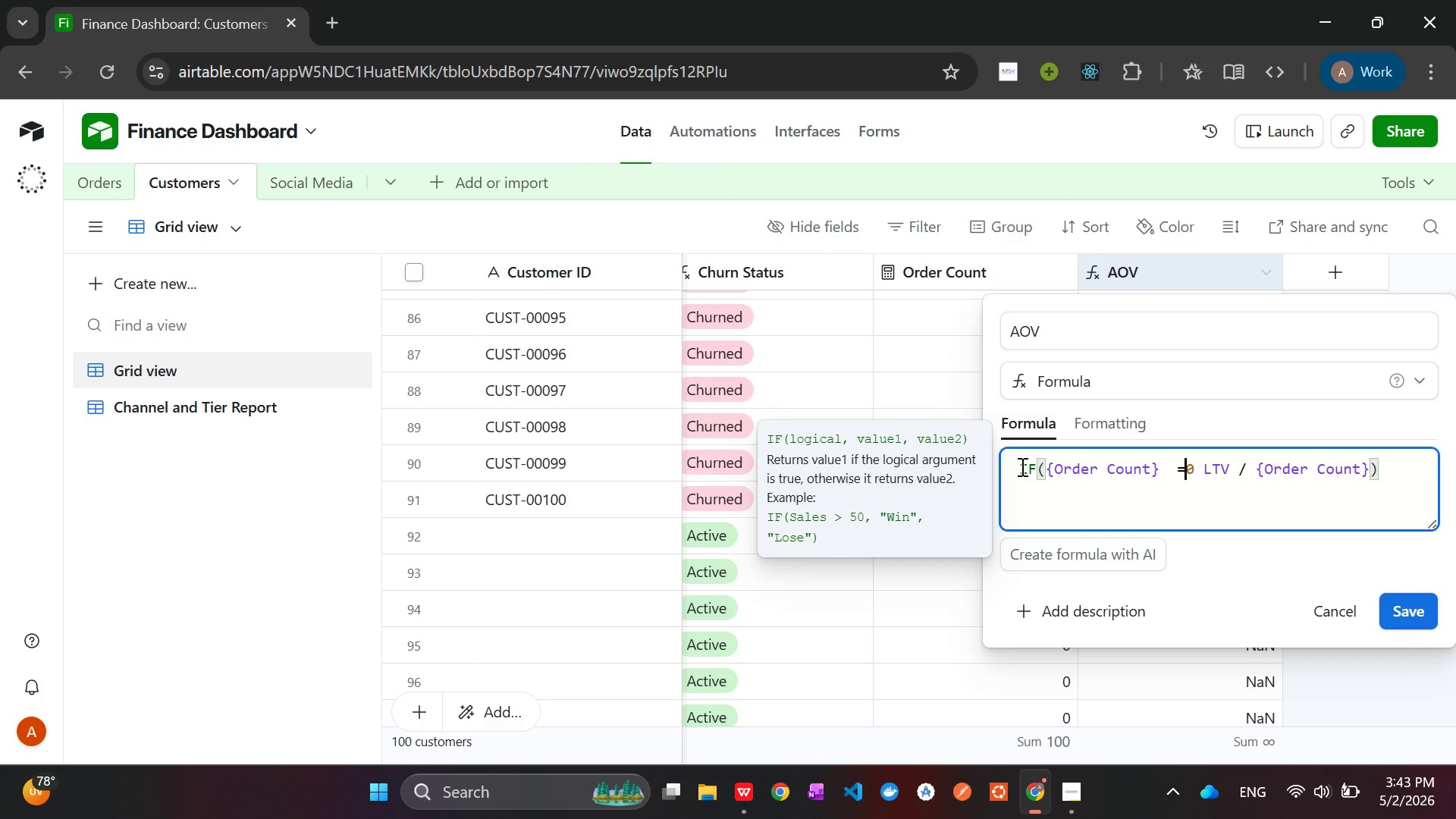 
key(ArrowLeft)
 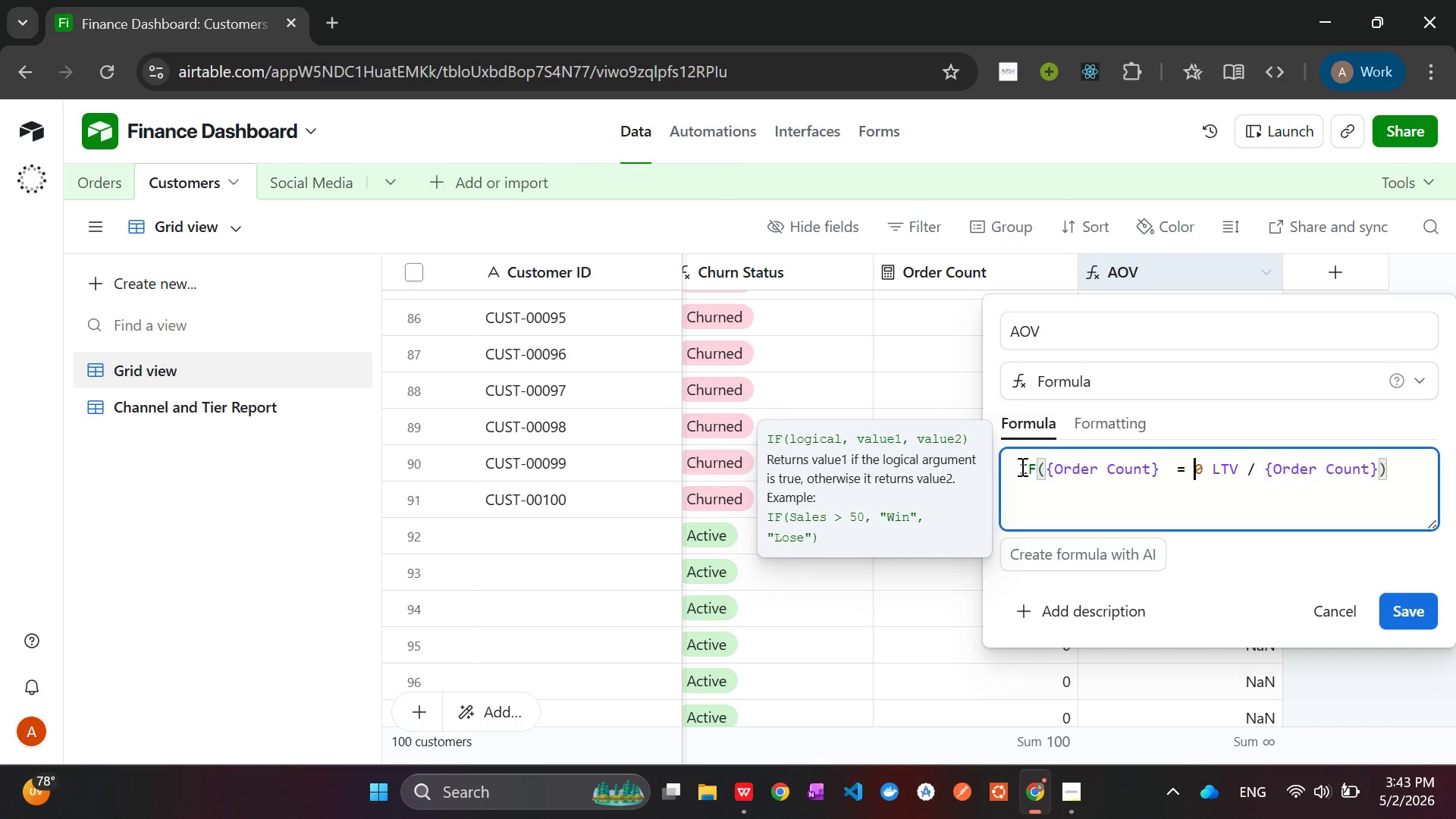 
key(Space)
 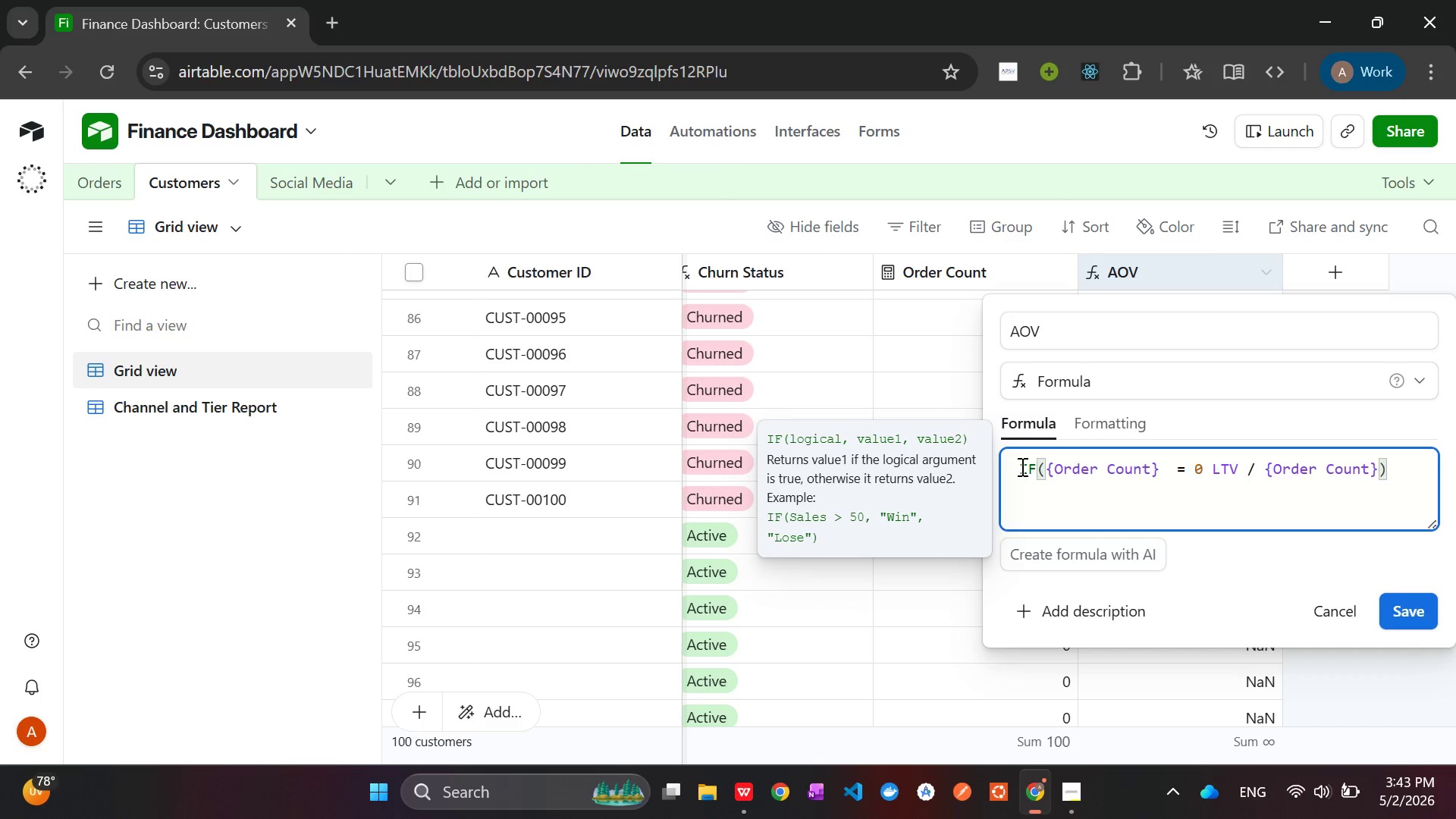 
key(ArrowRight)
 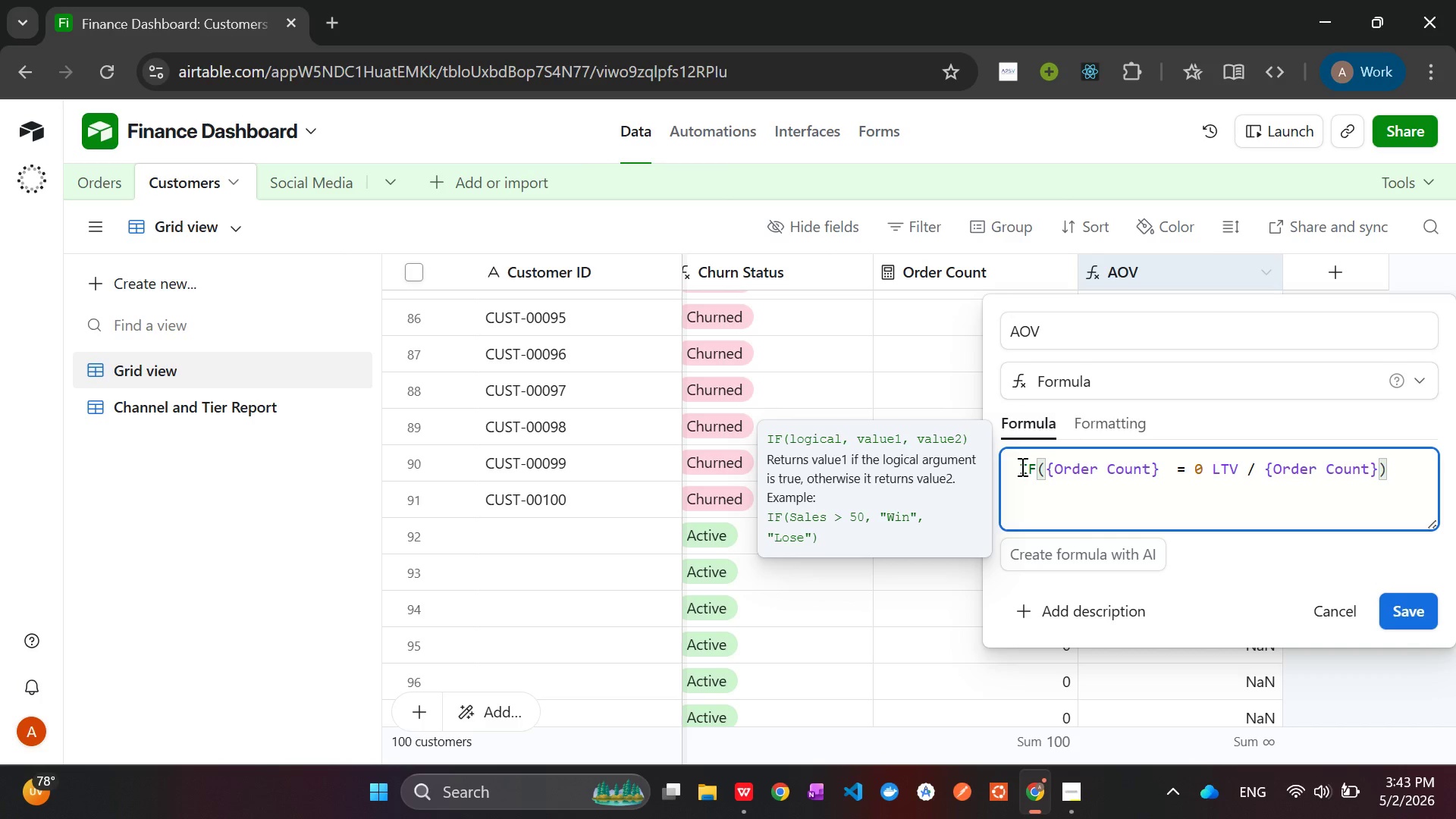 
key(Comma)
 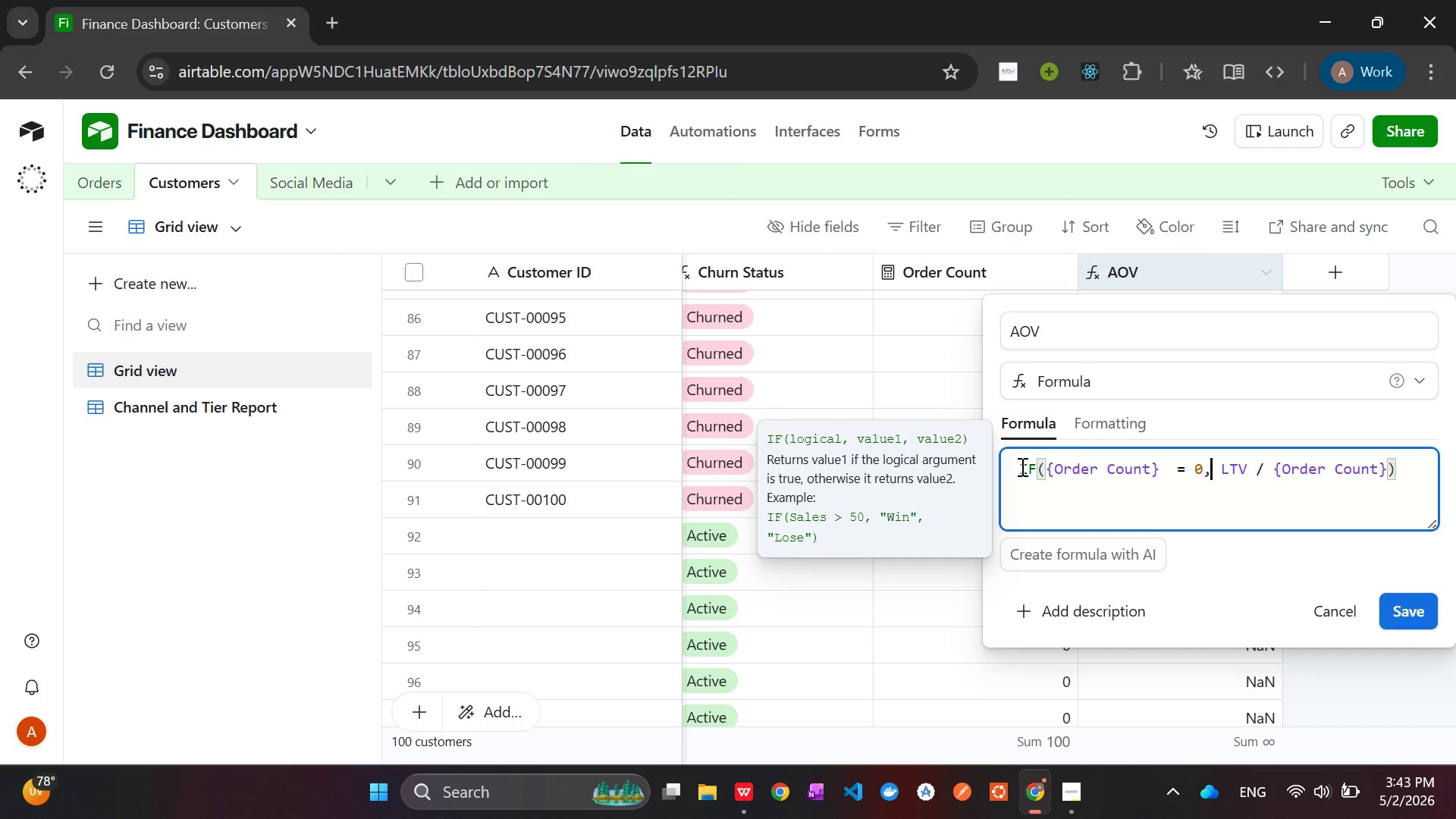 
wait(6.75)
 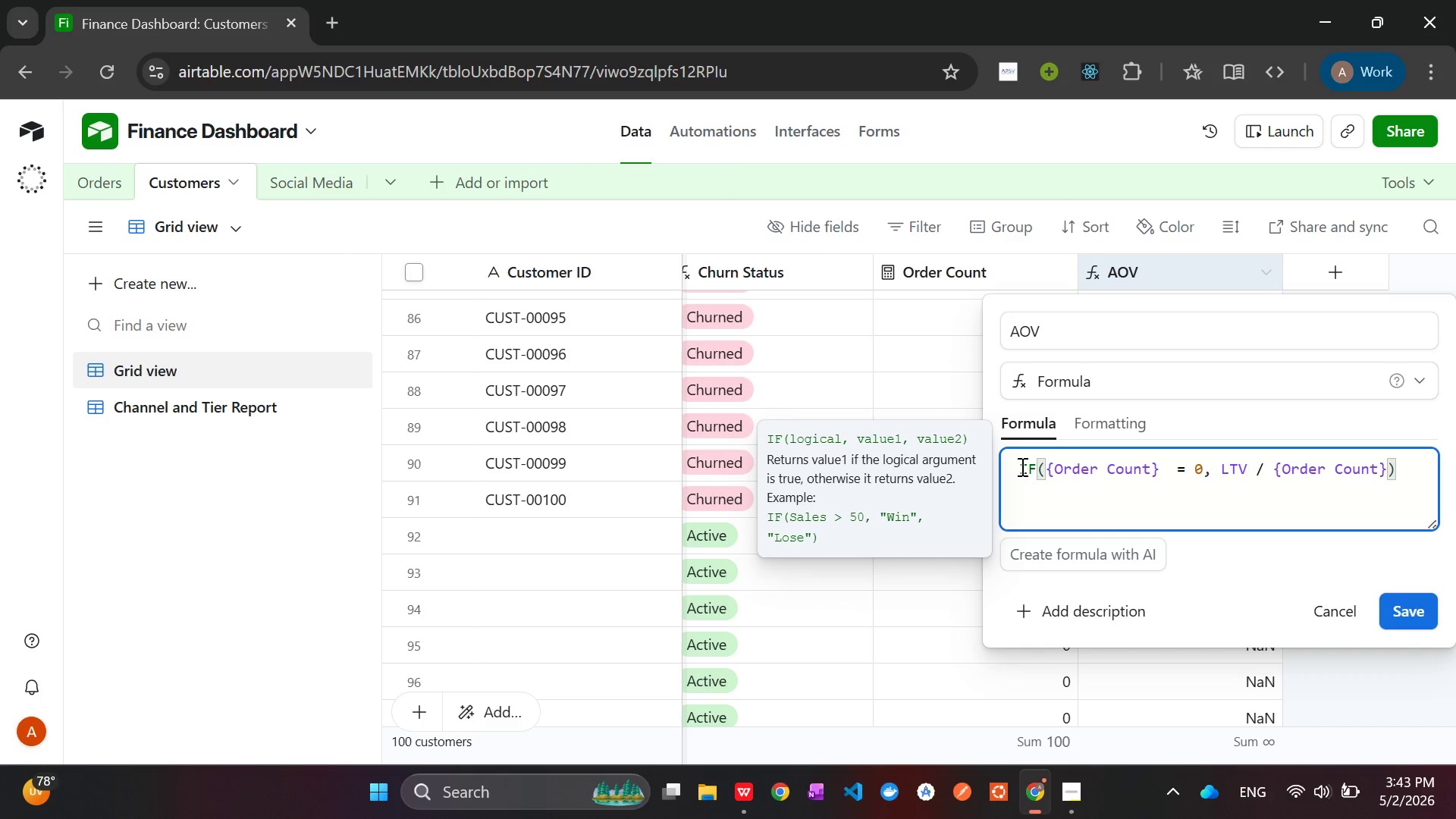 
key(0)
 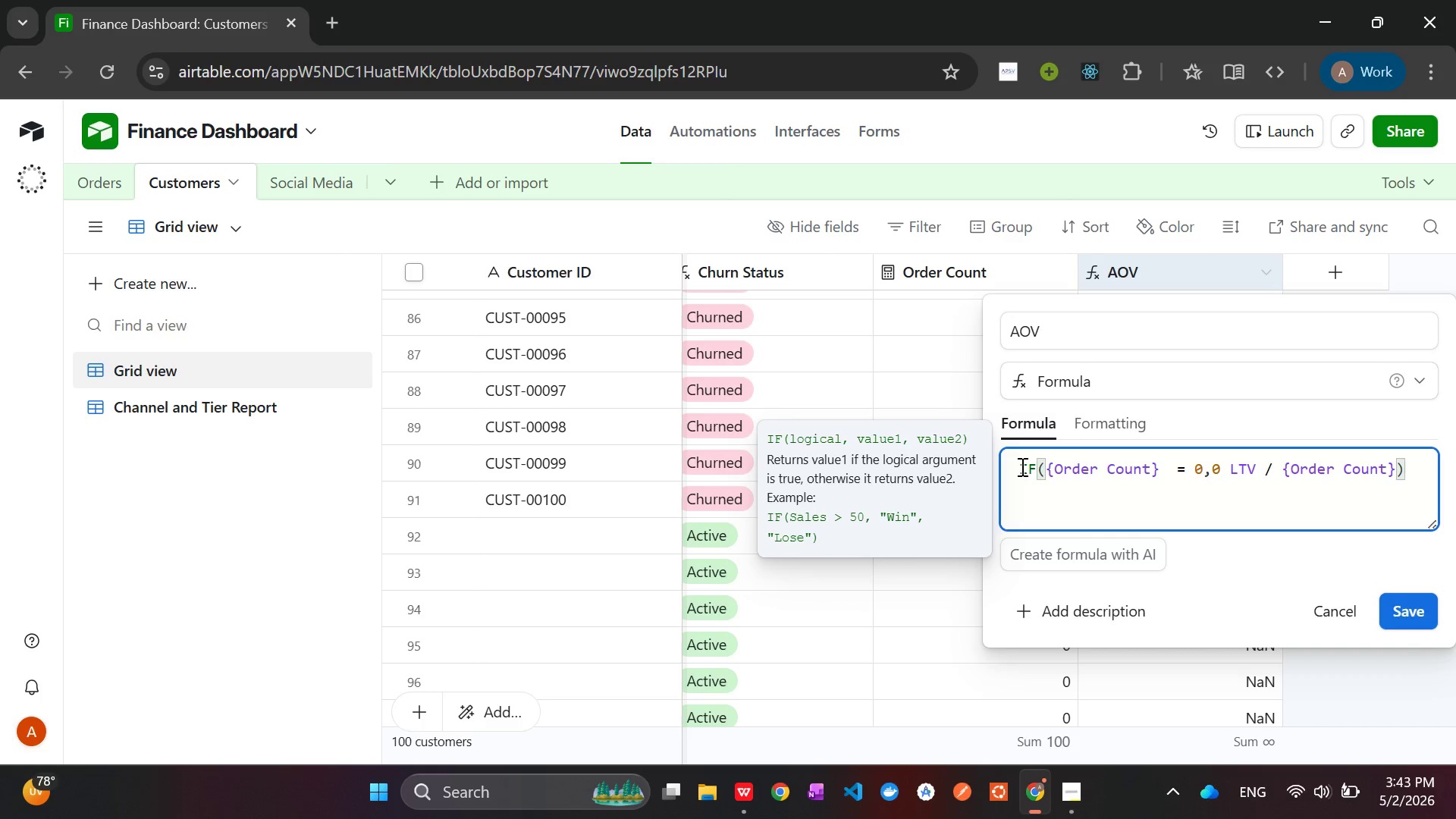 
key(Comma)
 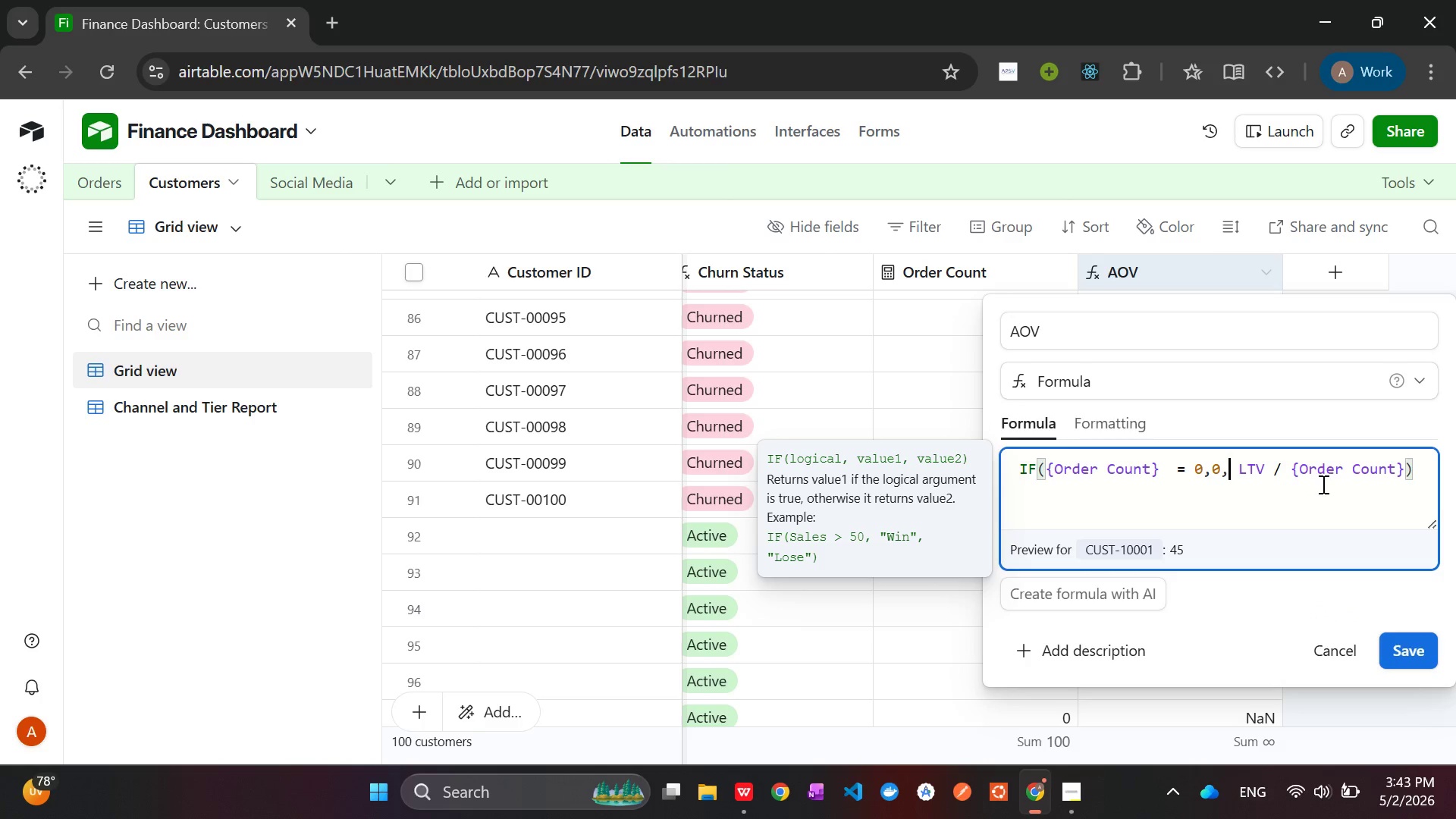 
wait(9.47)
 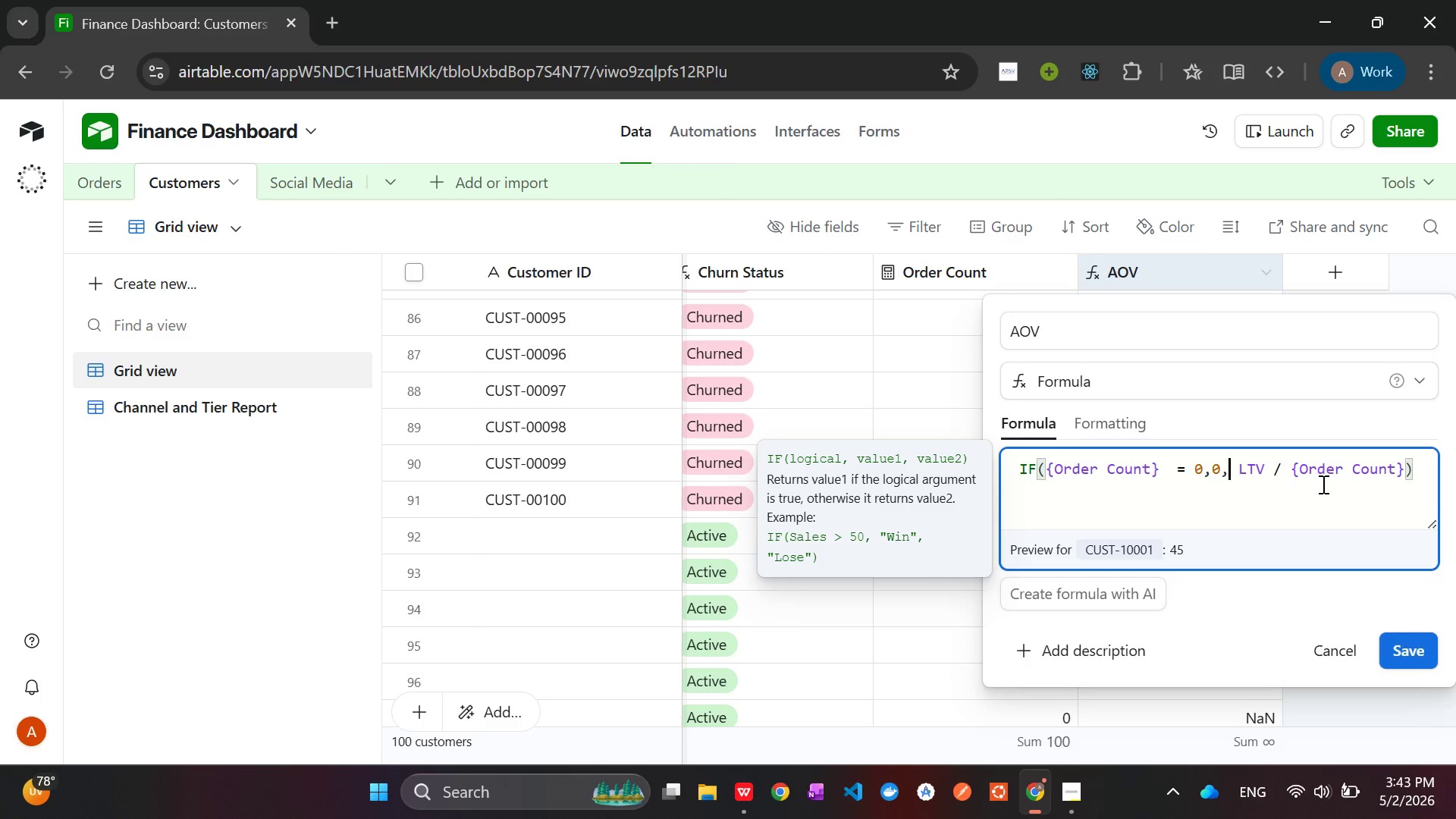 
key(ArrowRight)
 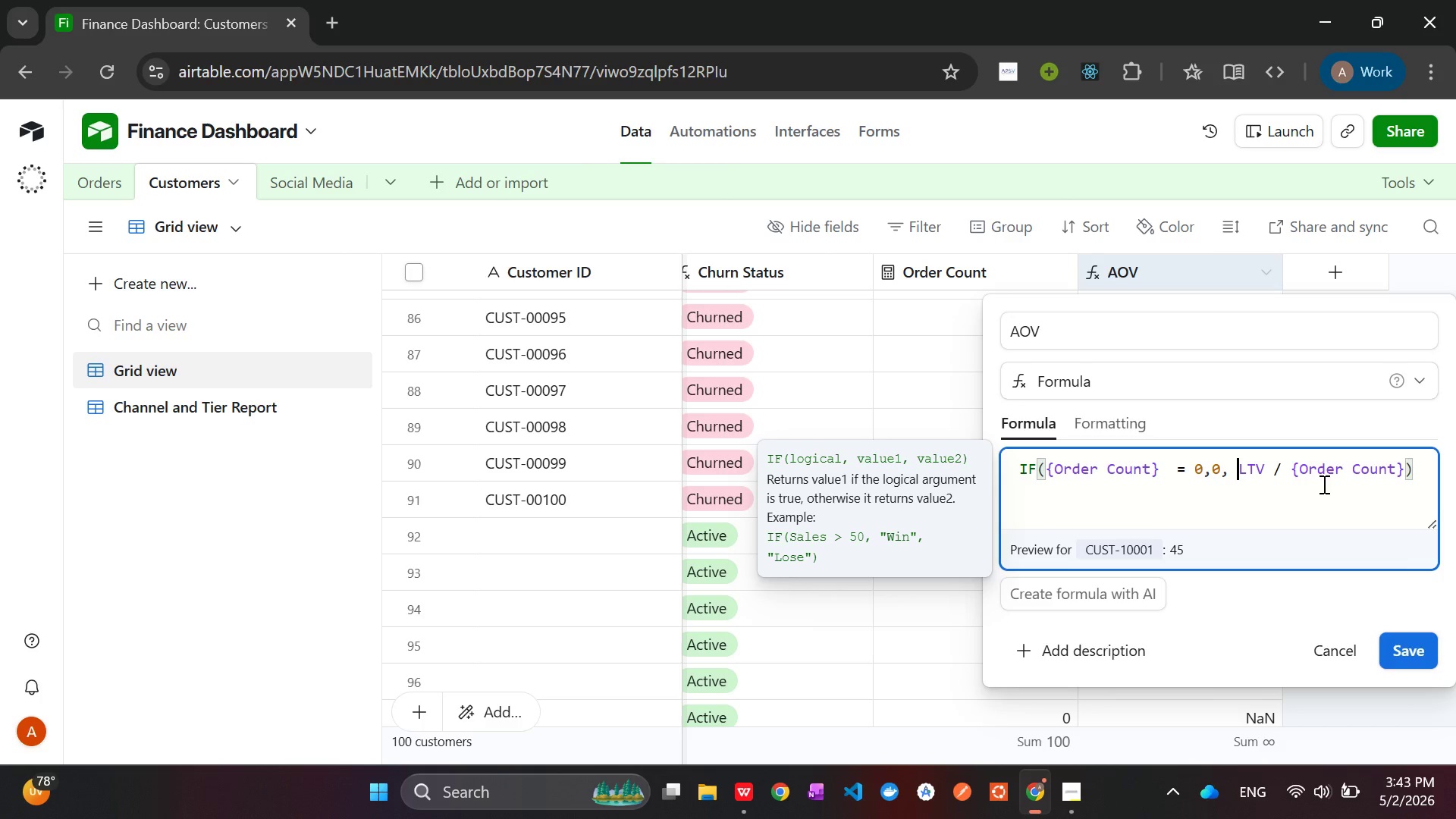 
key(Shift+BracketLeft)
 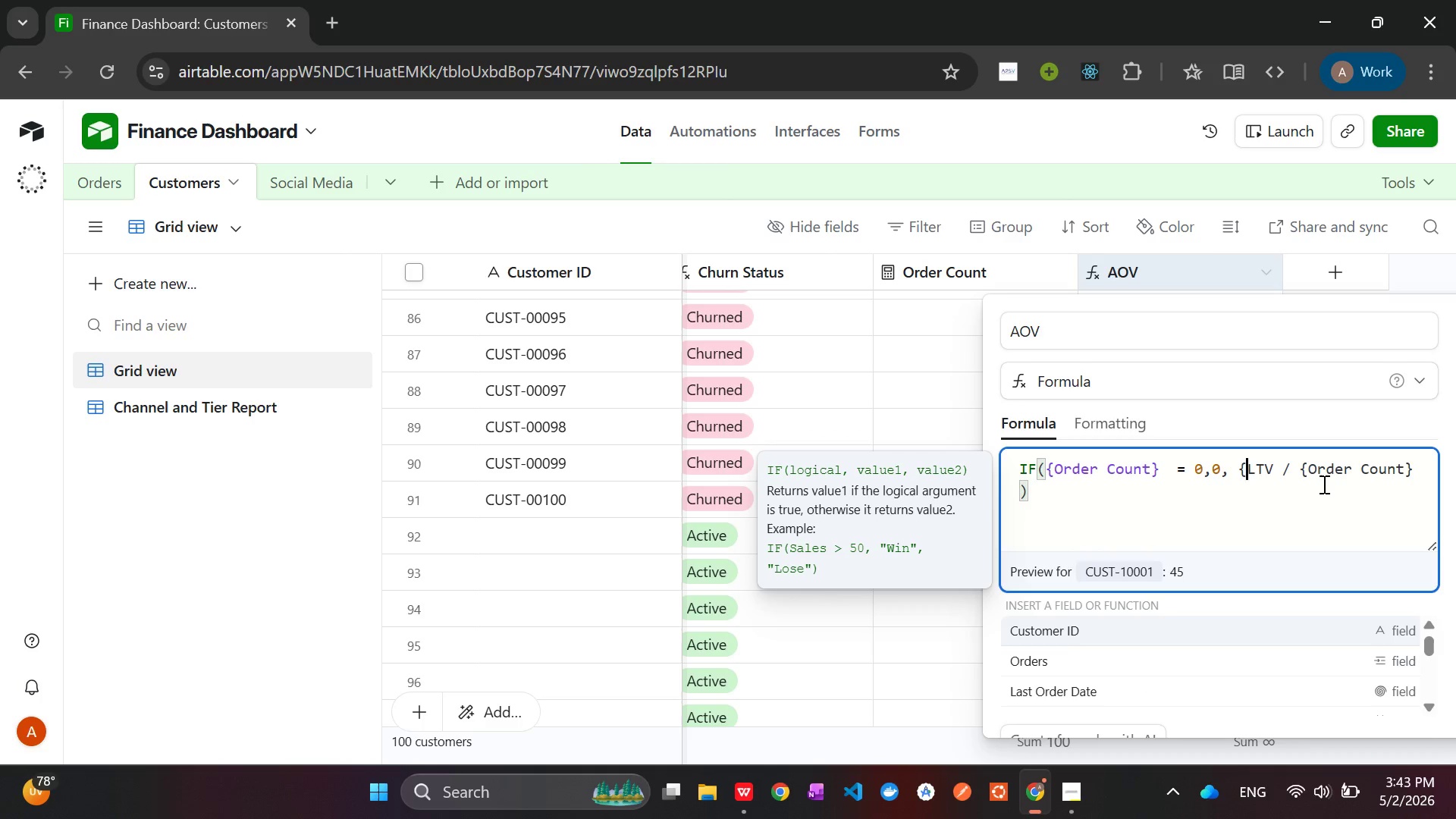 
key(ArrowRight)
 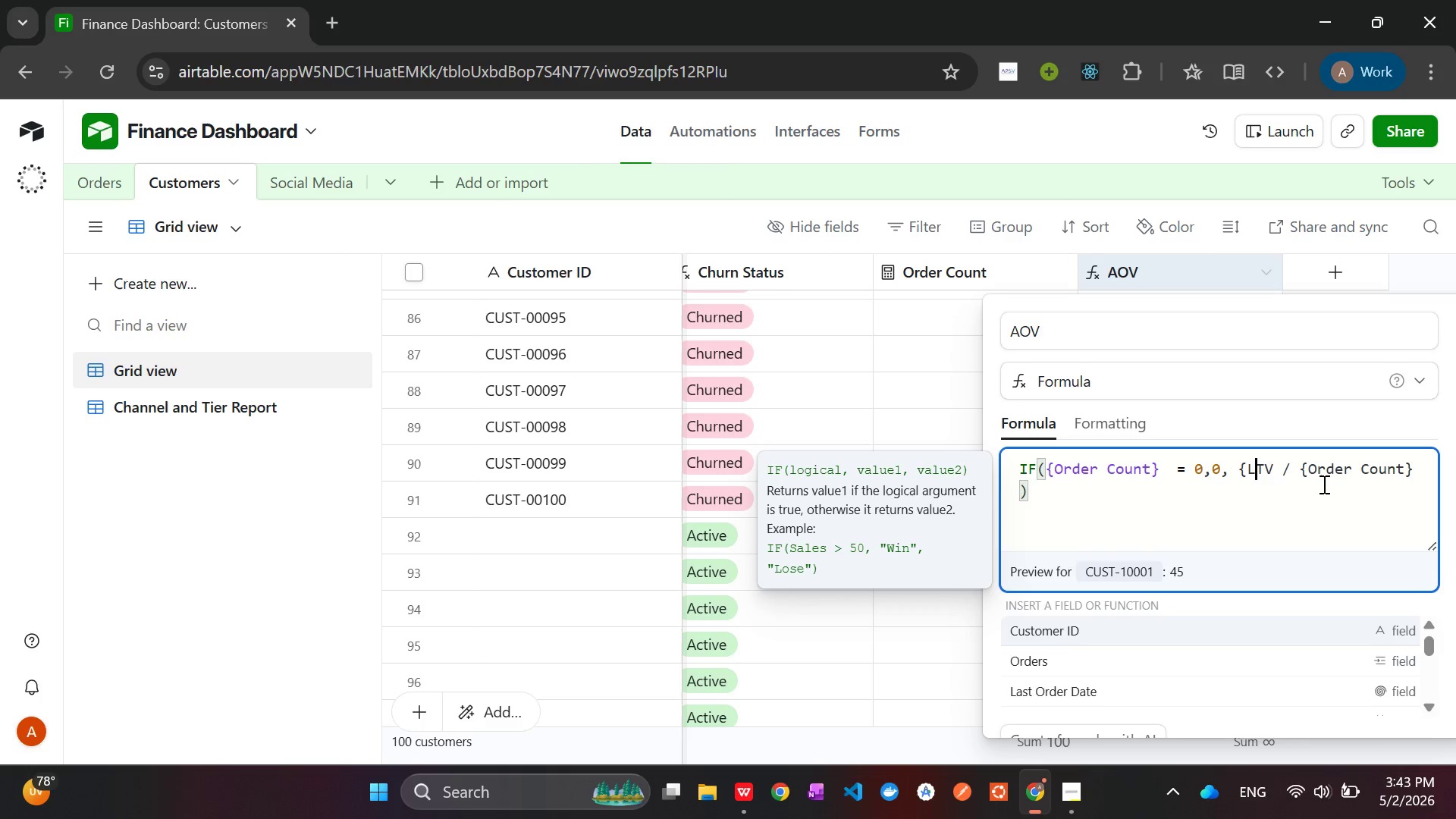 
key(ArrowRight)
 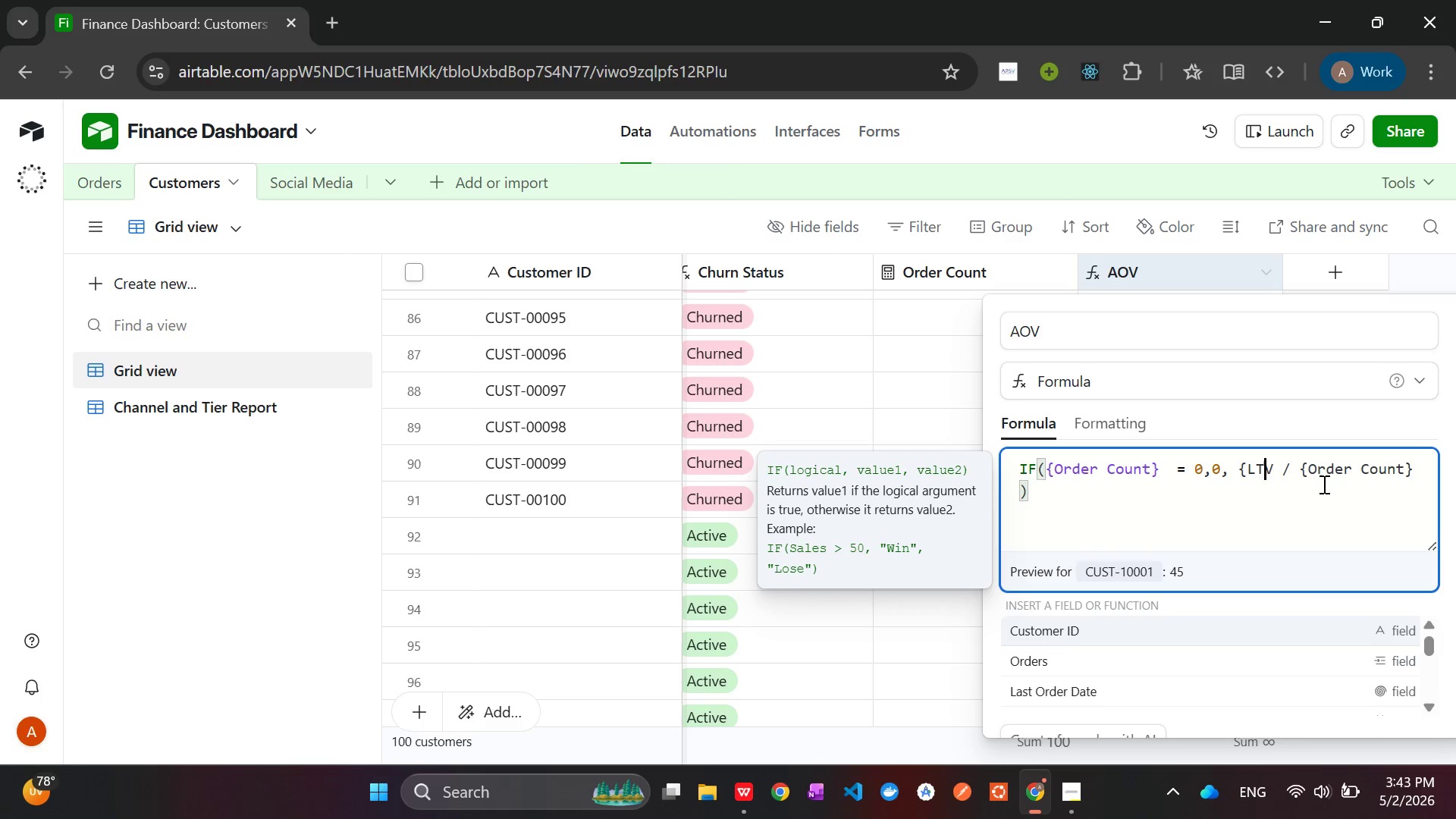 
key(ArrowRight)
 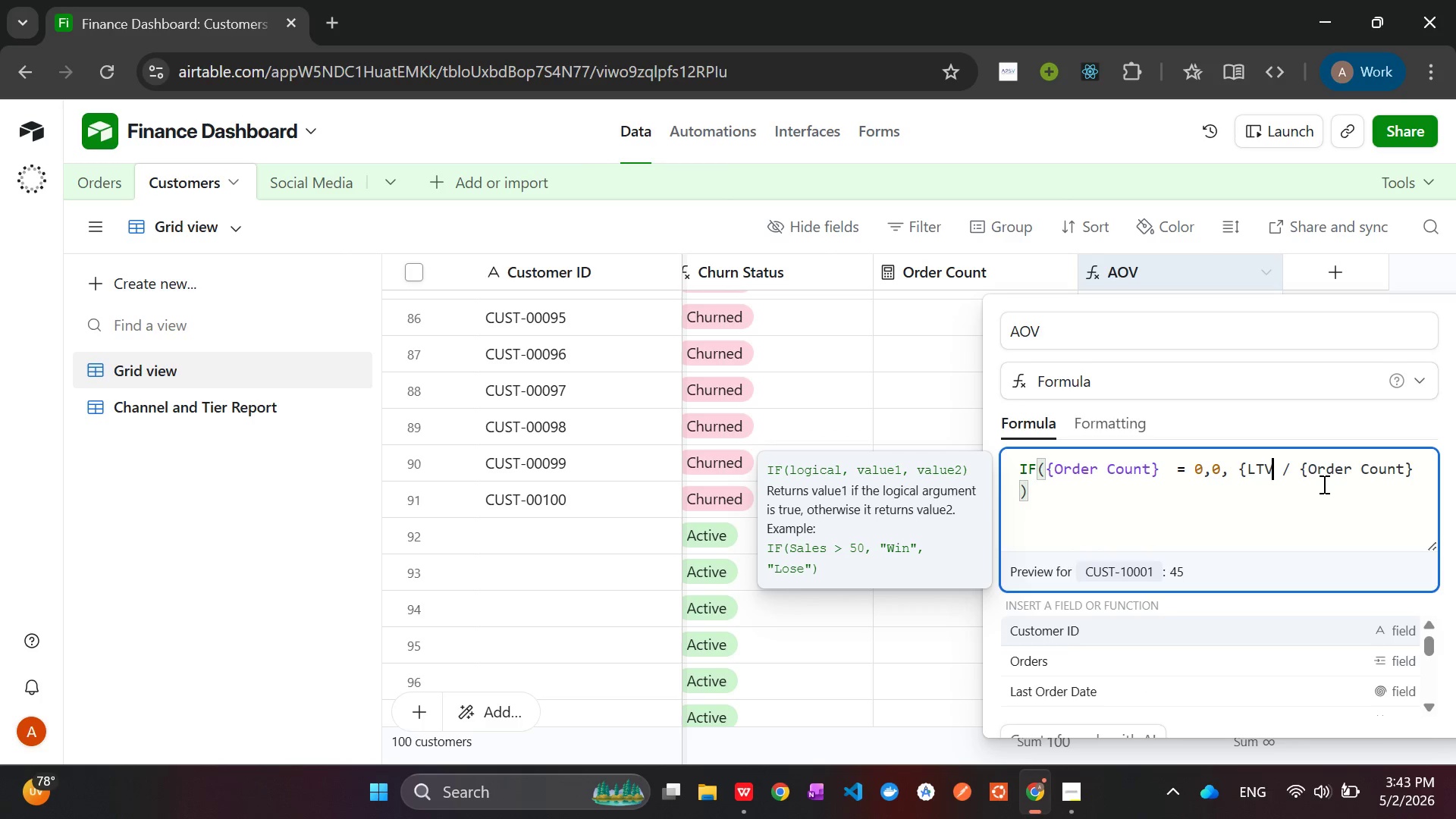 
key(Shift+BracketRight)
 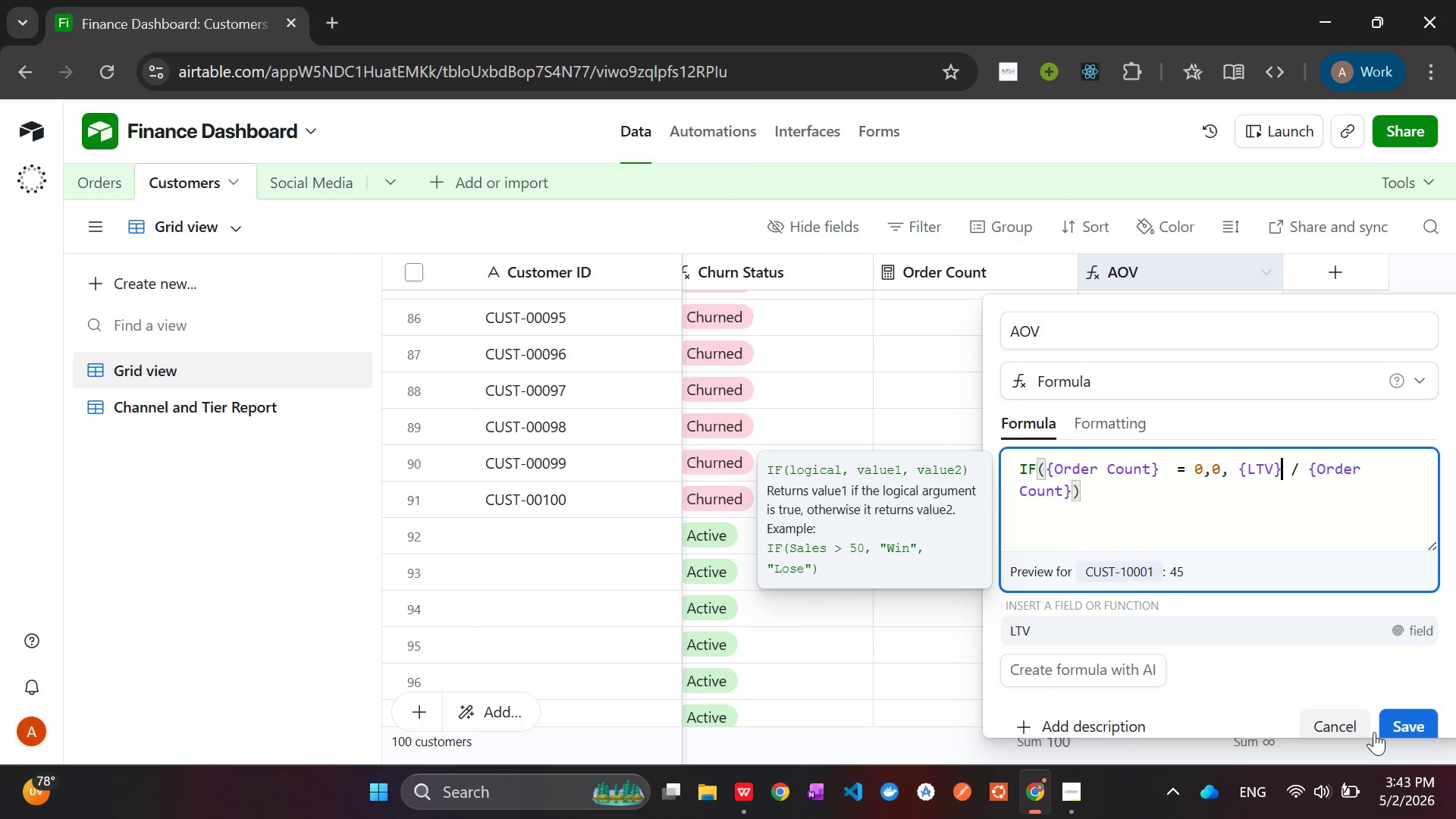 
left_click([1415, 718])
 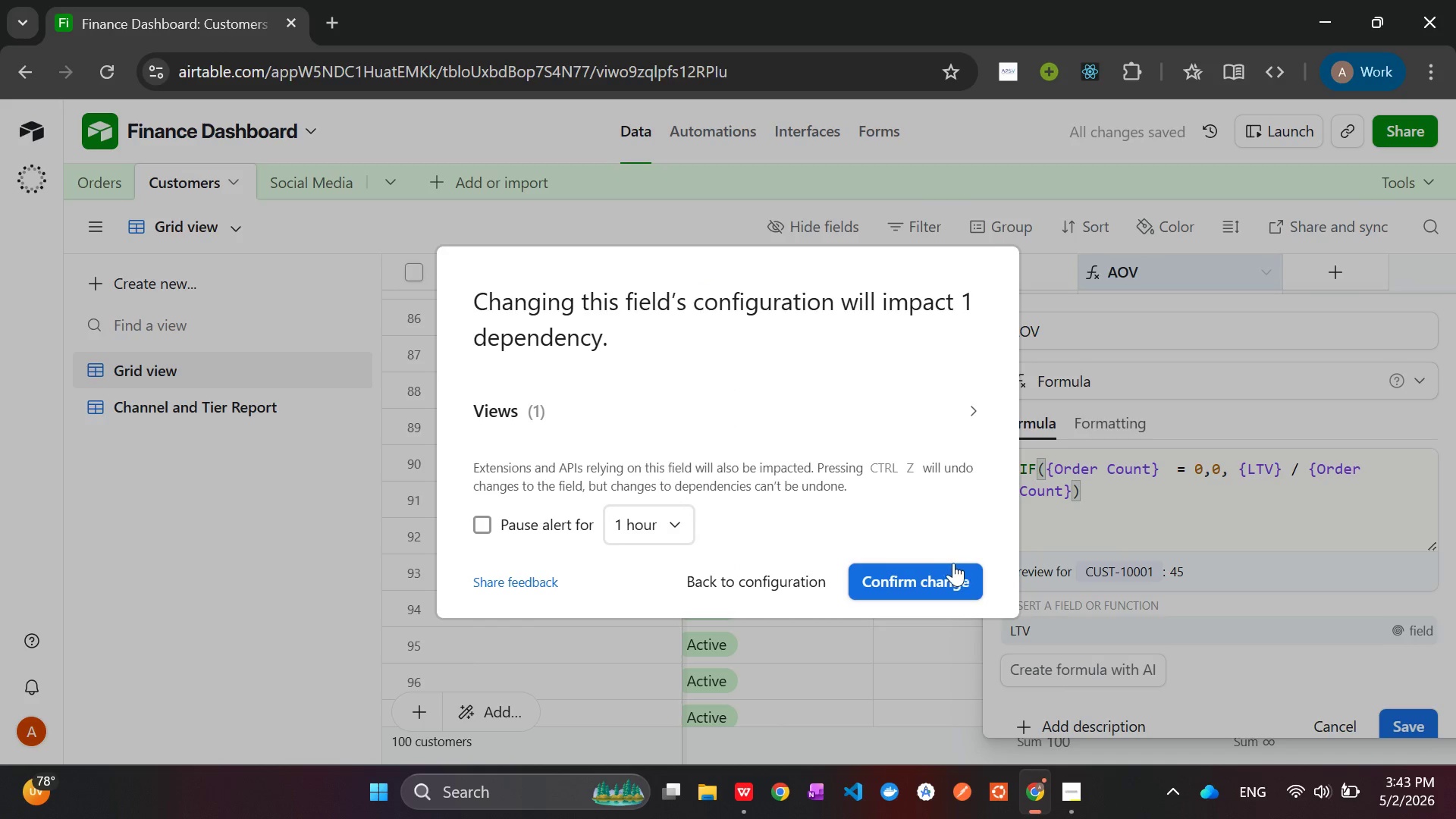 
left_click([927, 576])
 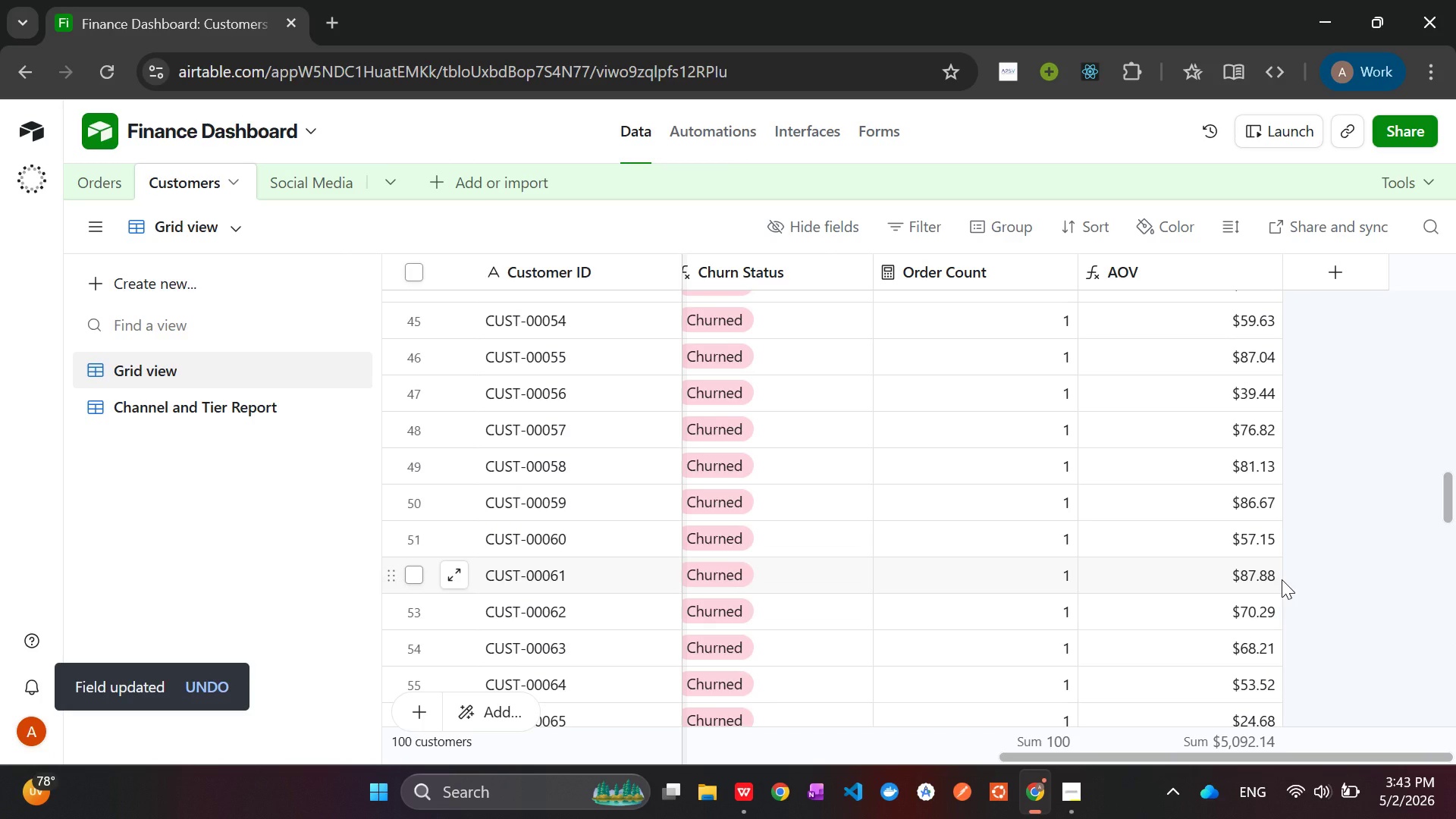 
wait(11.77)
 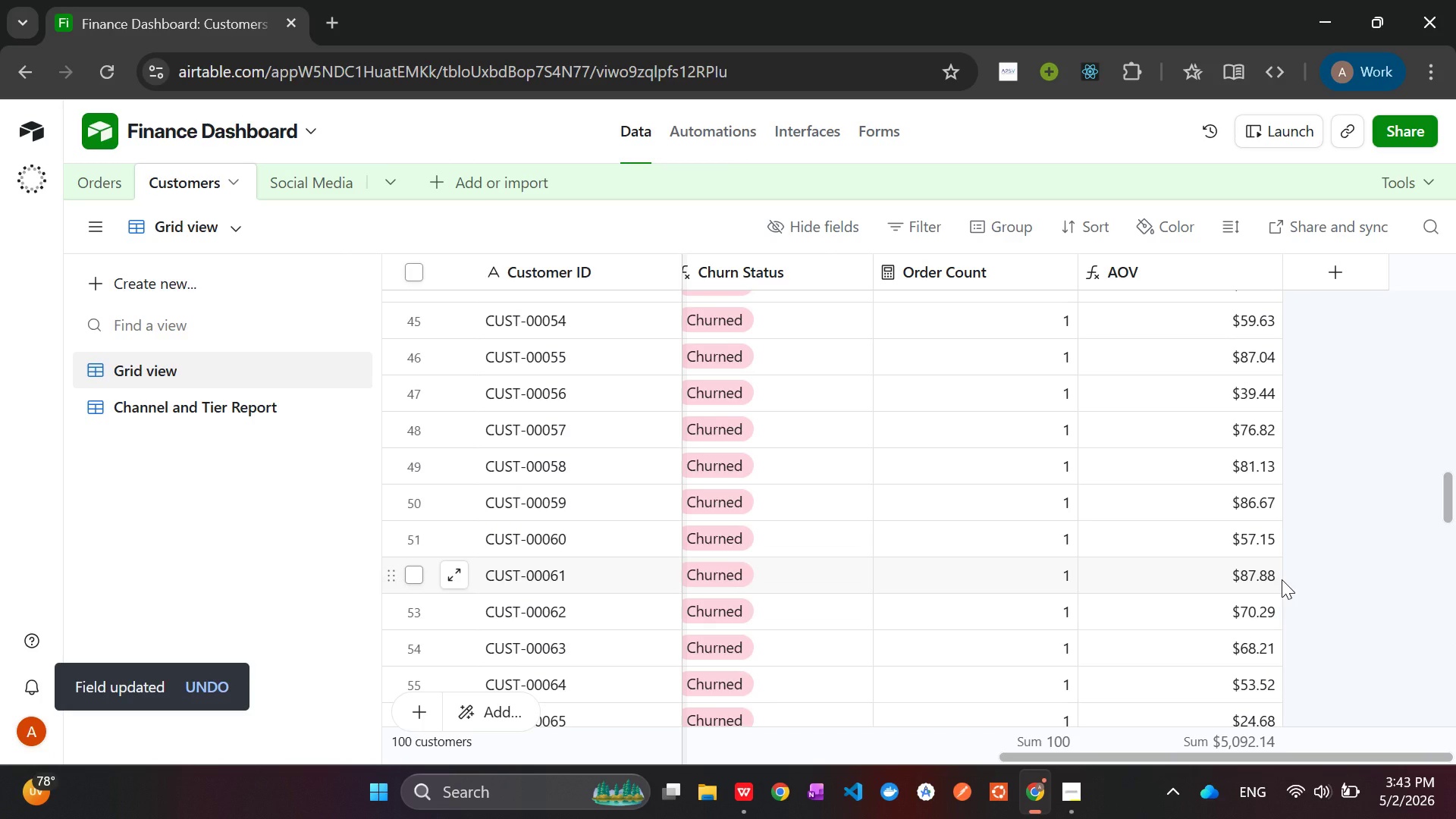 
left_click([200, 410])
 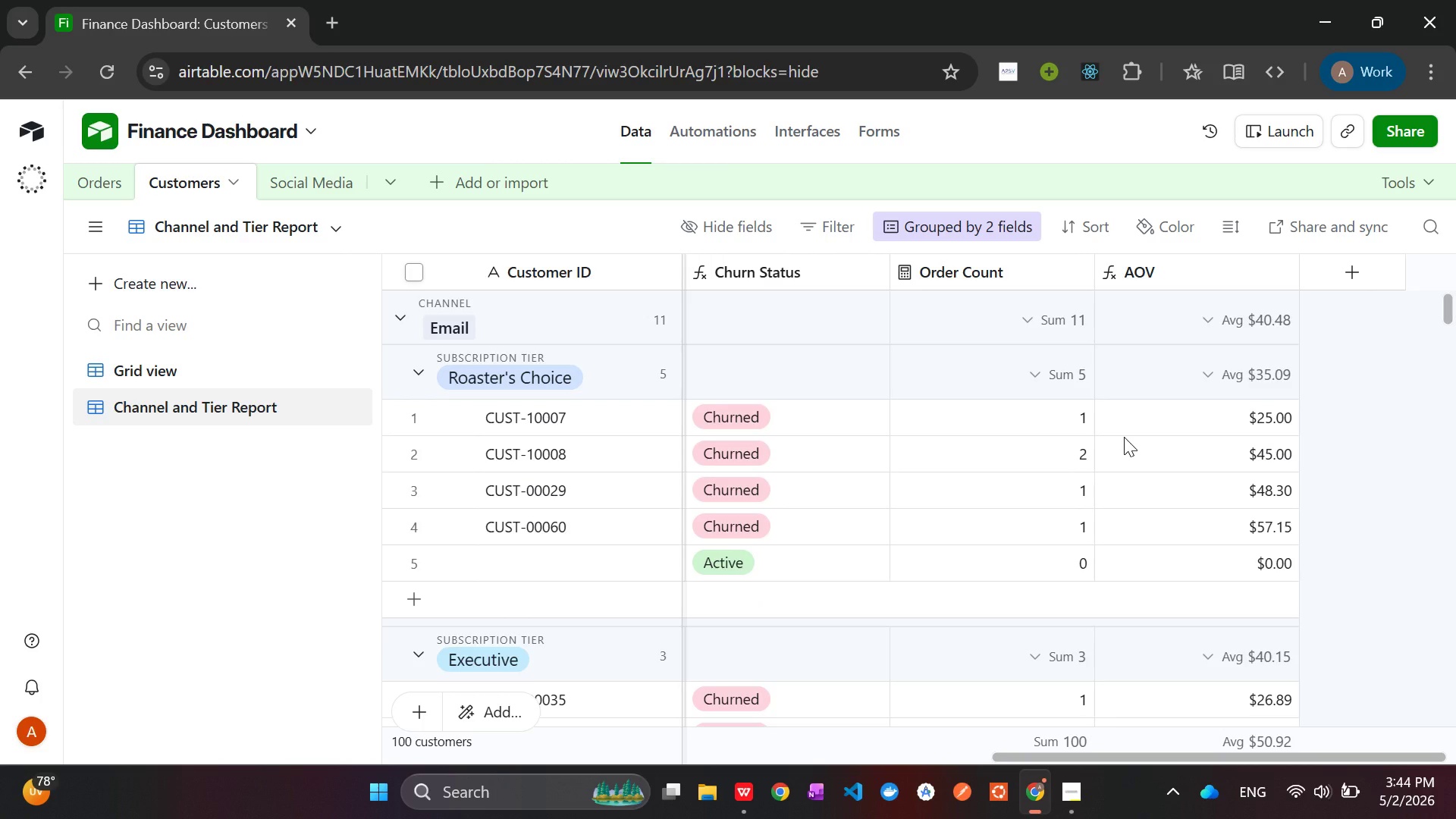 
wait(21.98)
 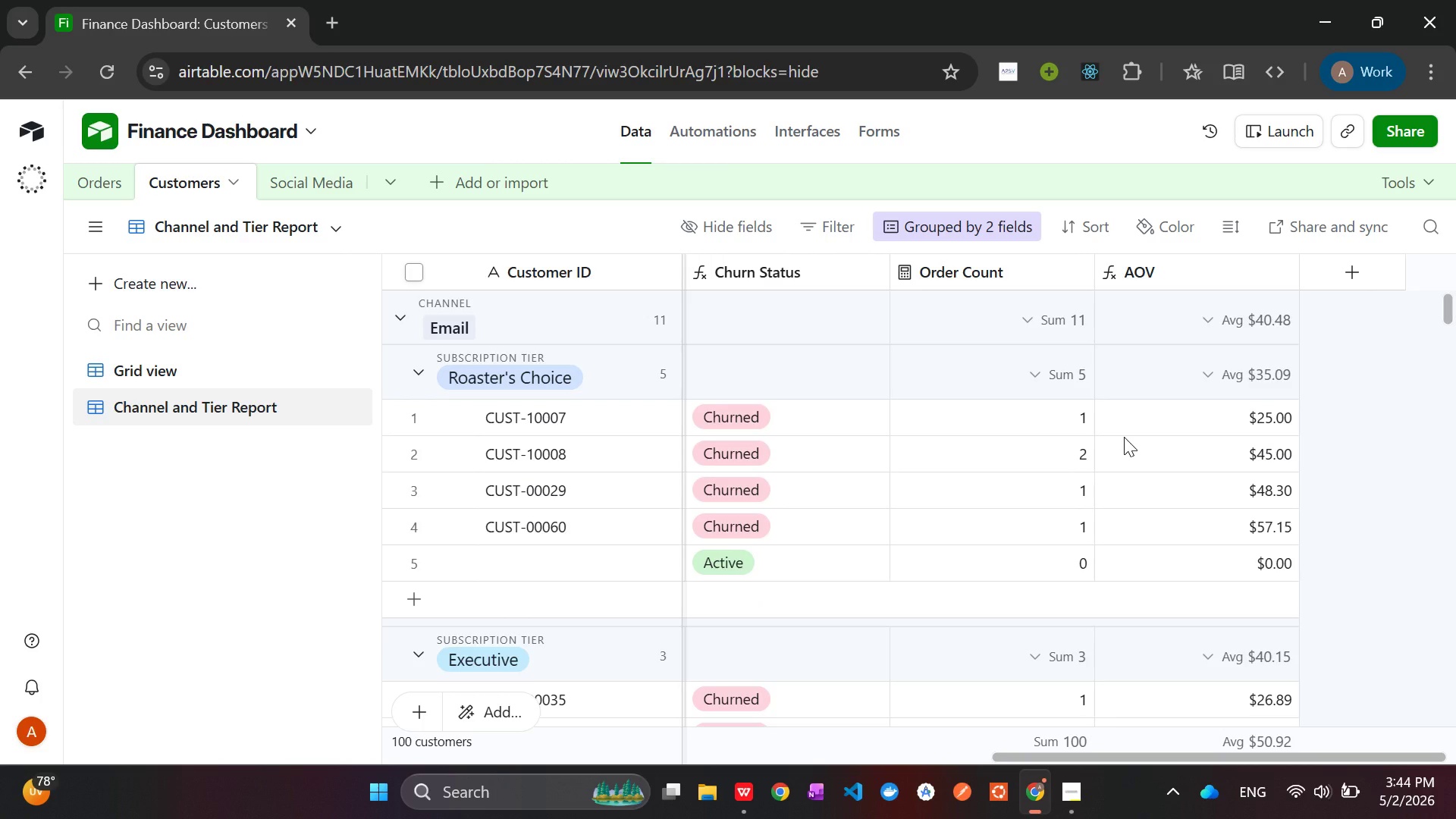 
left_click([1069, 780])
 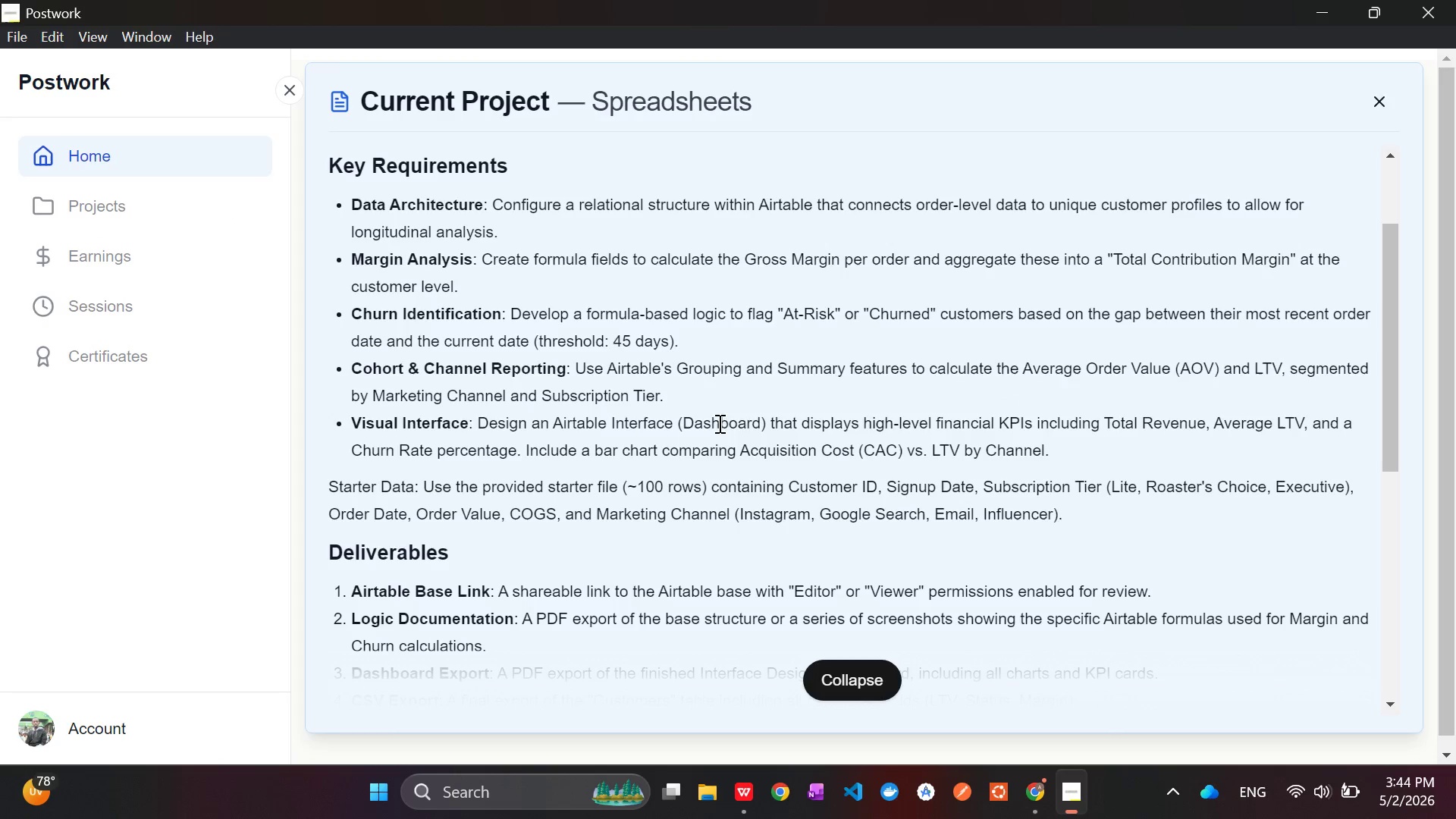 
wait(11.38)
 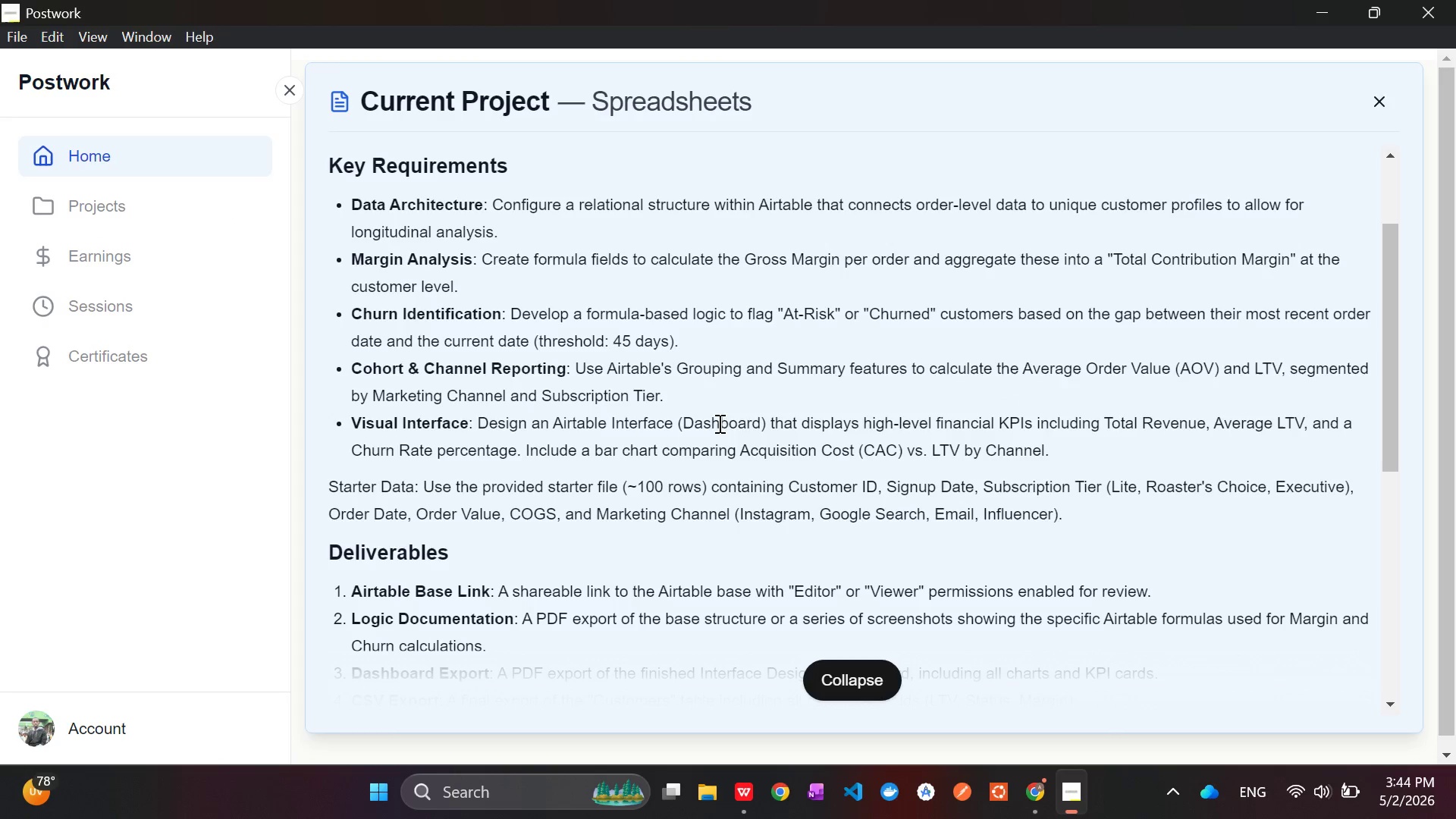 
left_click([1028, 789])
 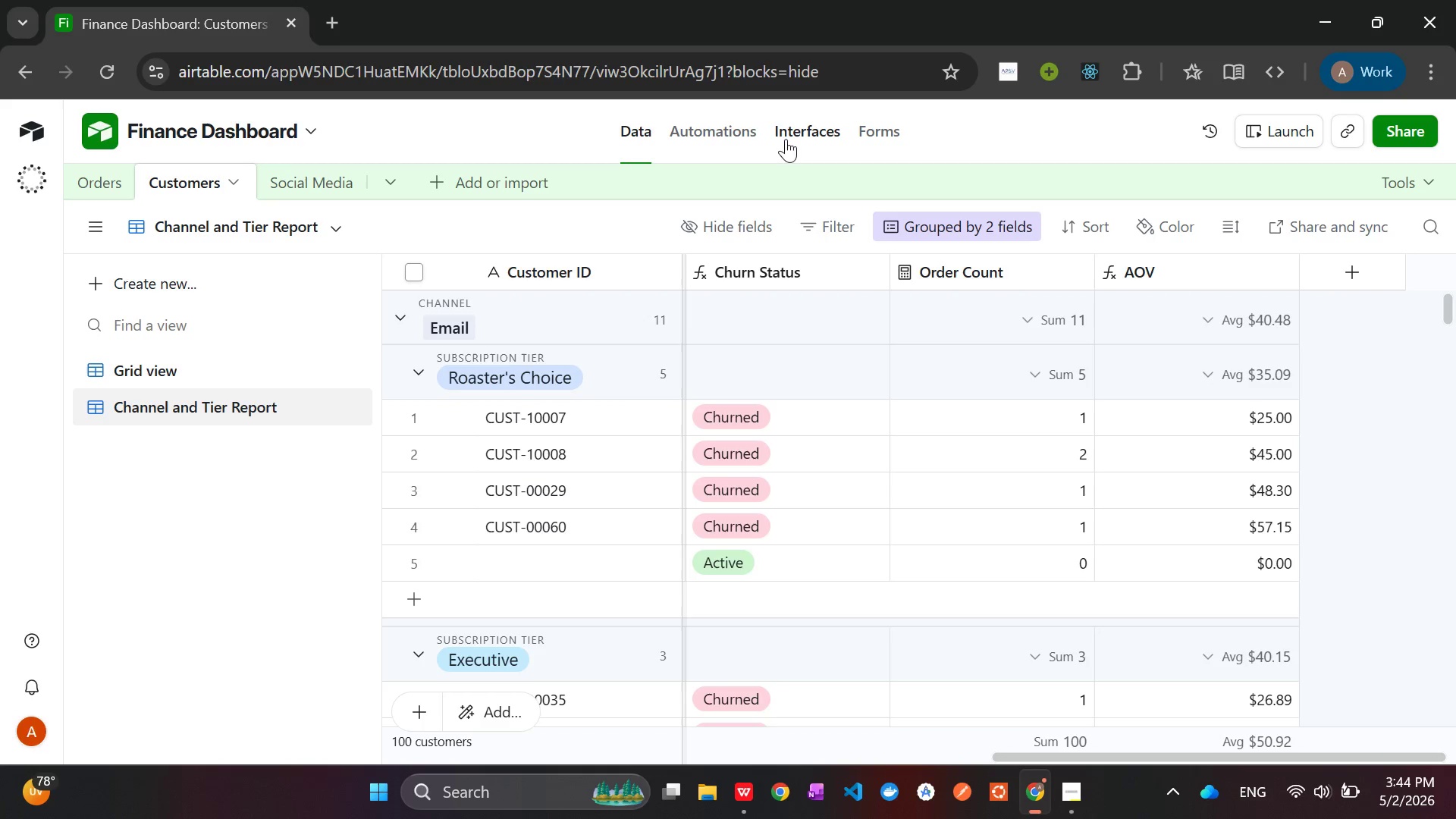 
left_click([811, 133])
 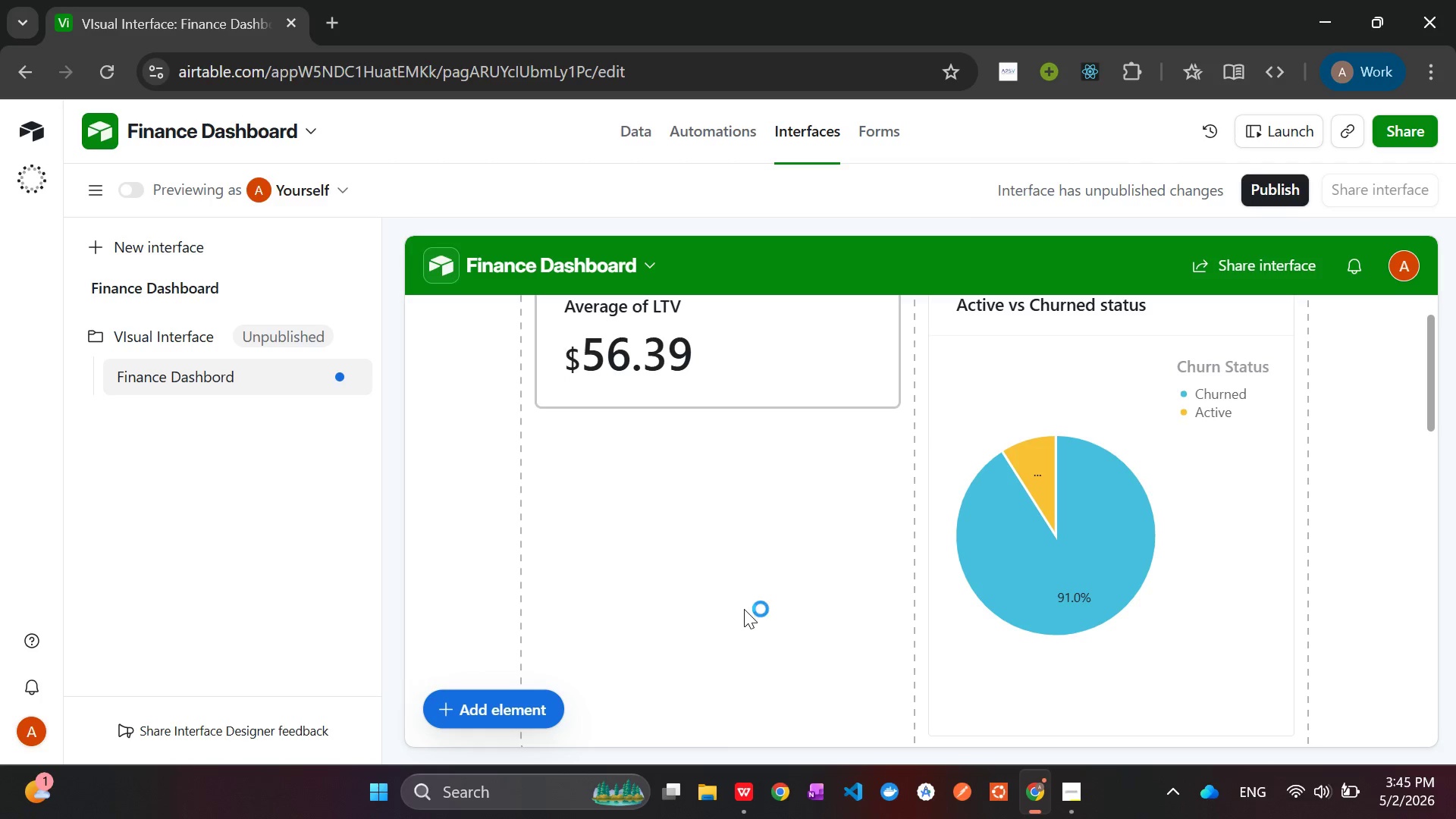 
wait(61.03)
 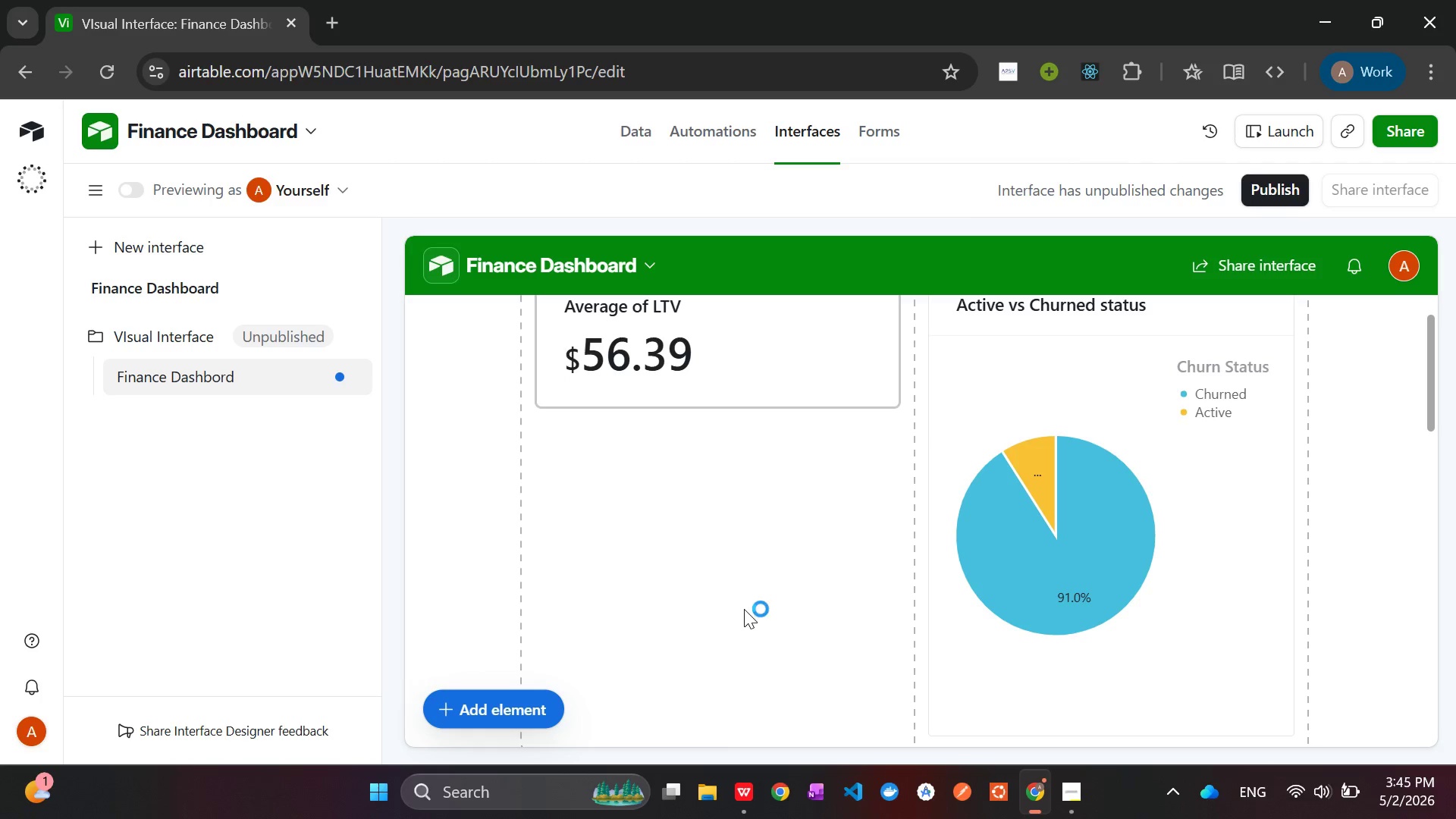 
left_click([498, 709])
 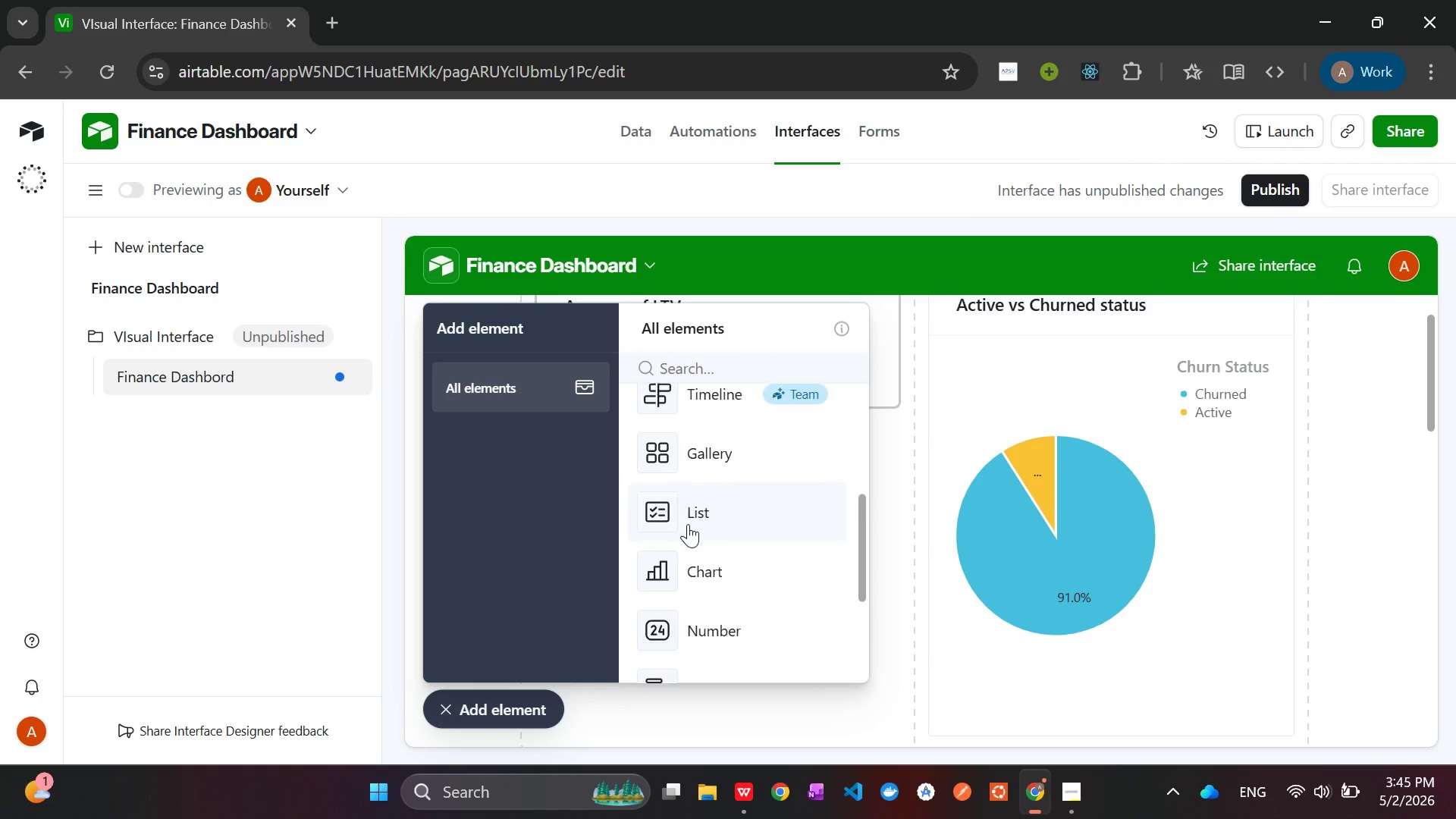 
left_click([712, 493])
 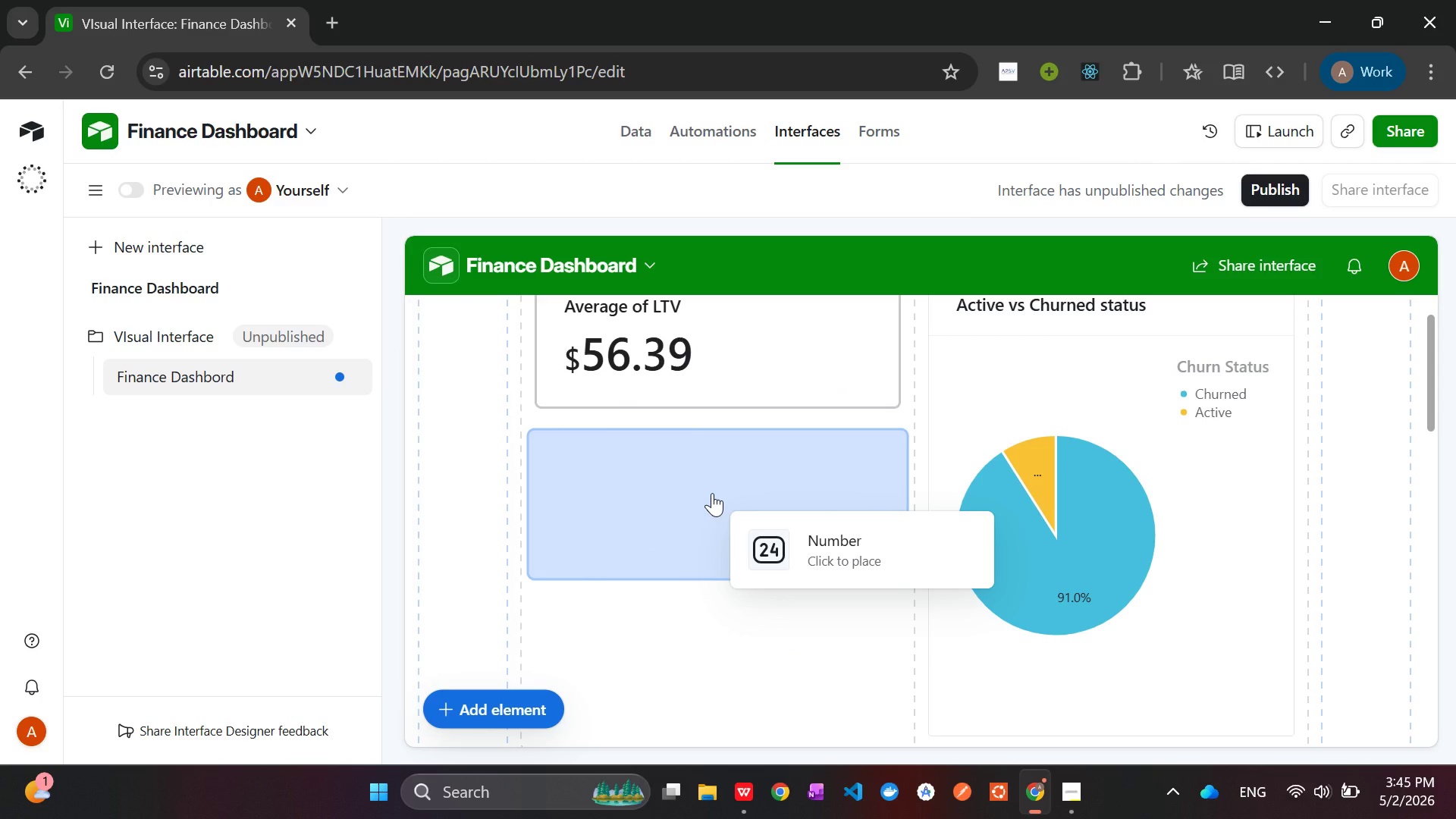 
left_click([695, 470])
 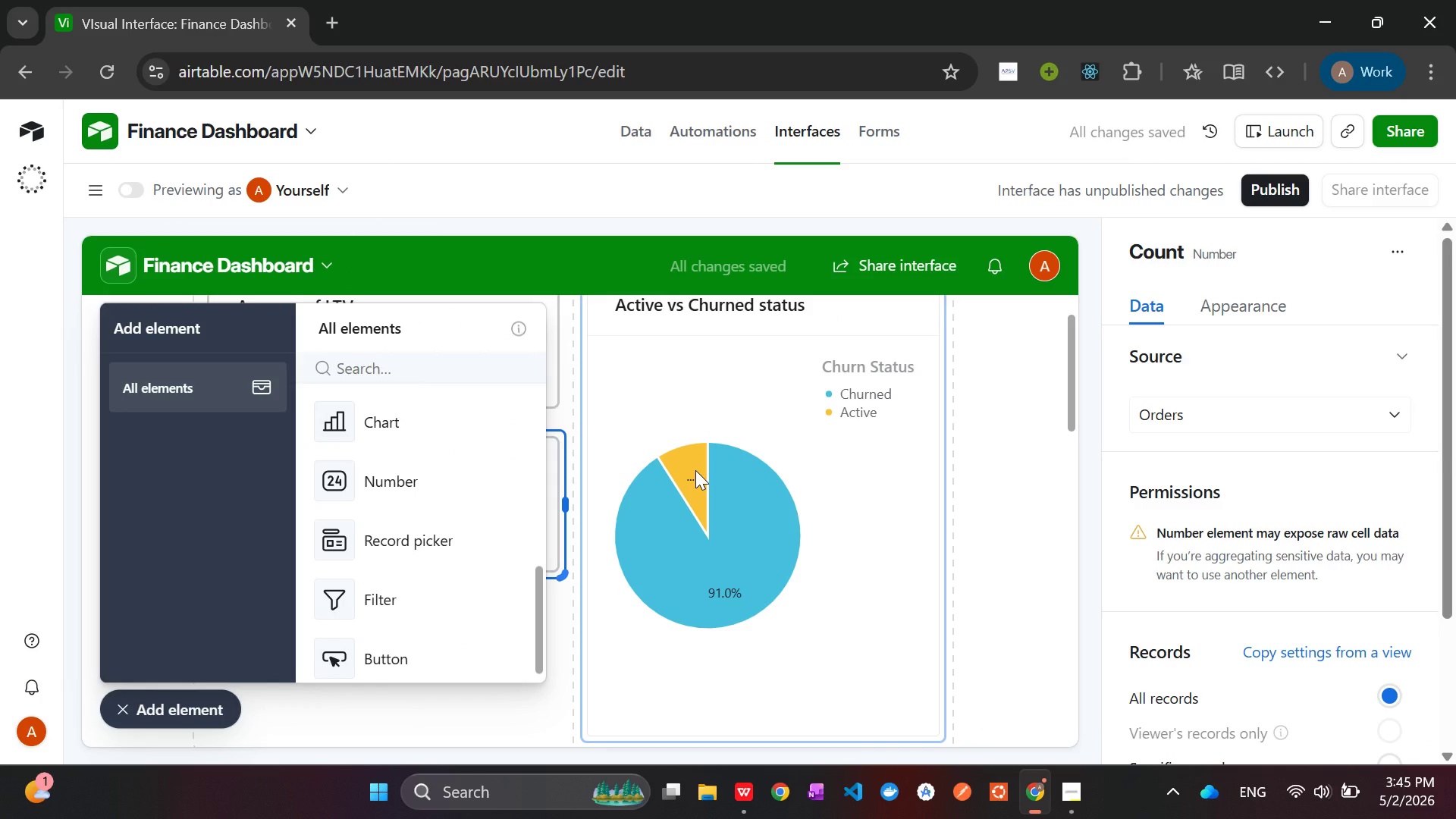 
wait(10.36)
 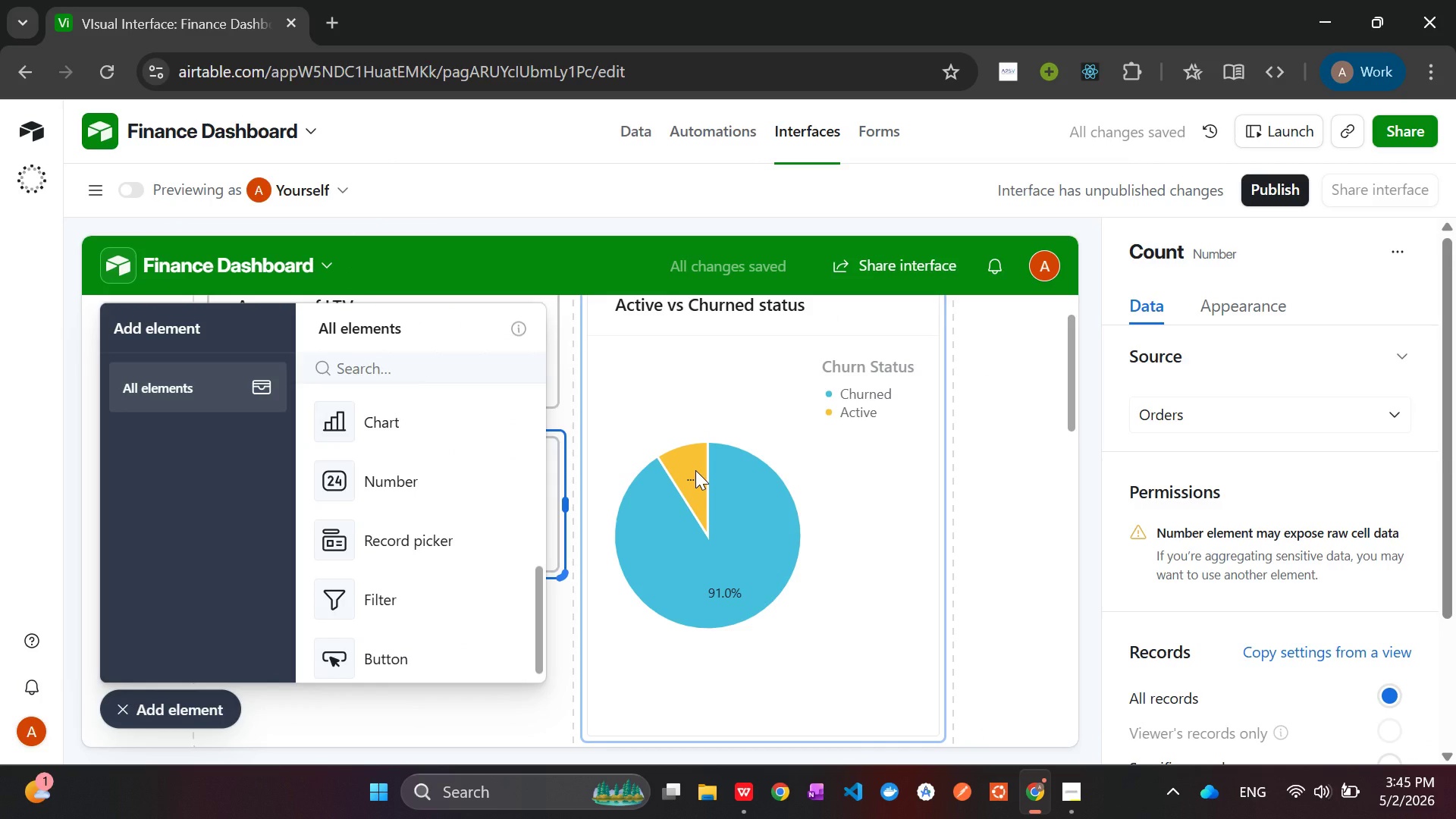 
mouse_move([1252, 477])
 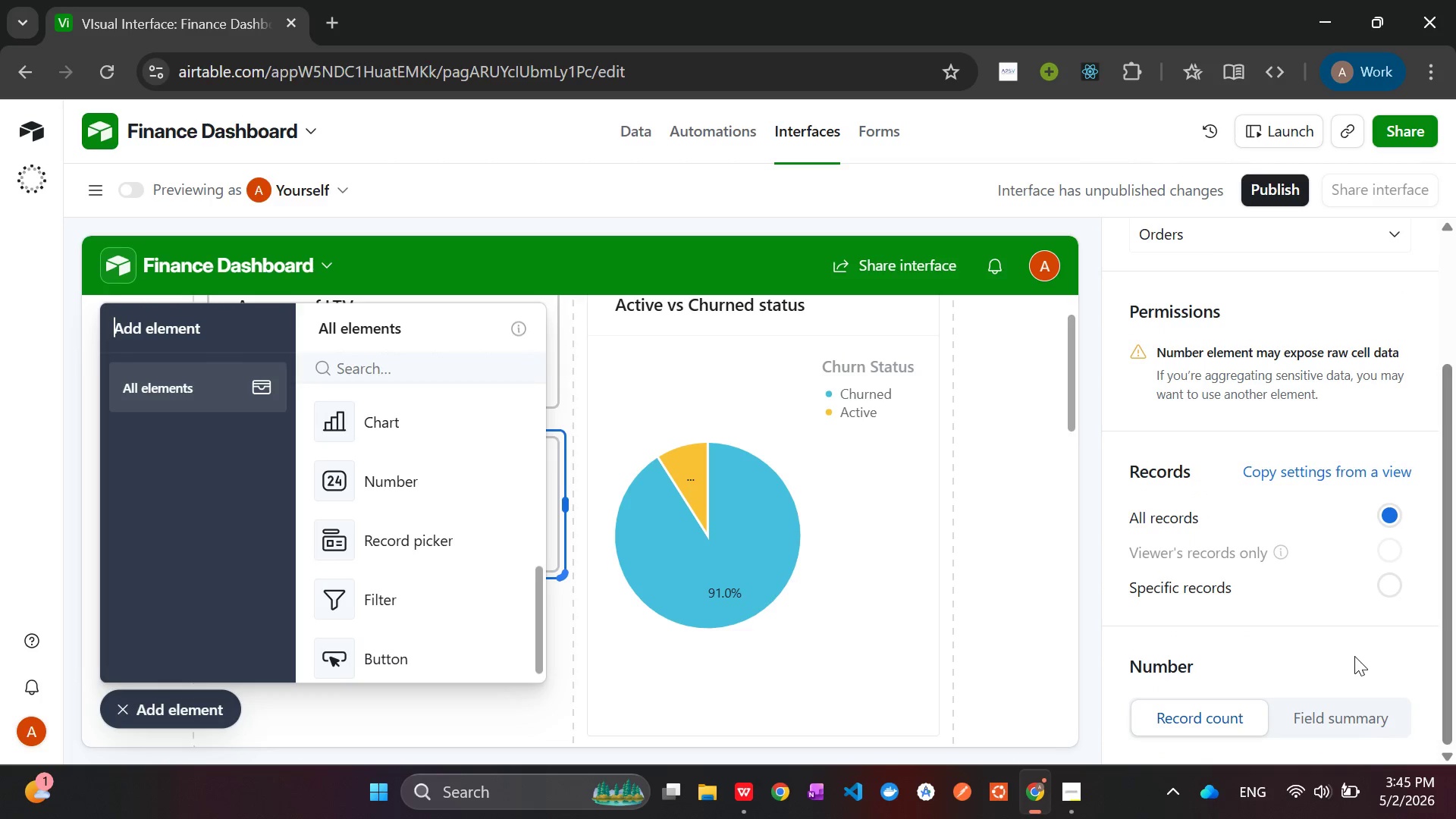 
left_click([1348, 717])
 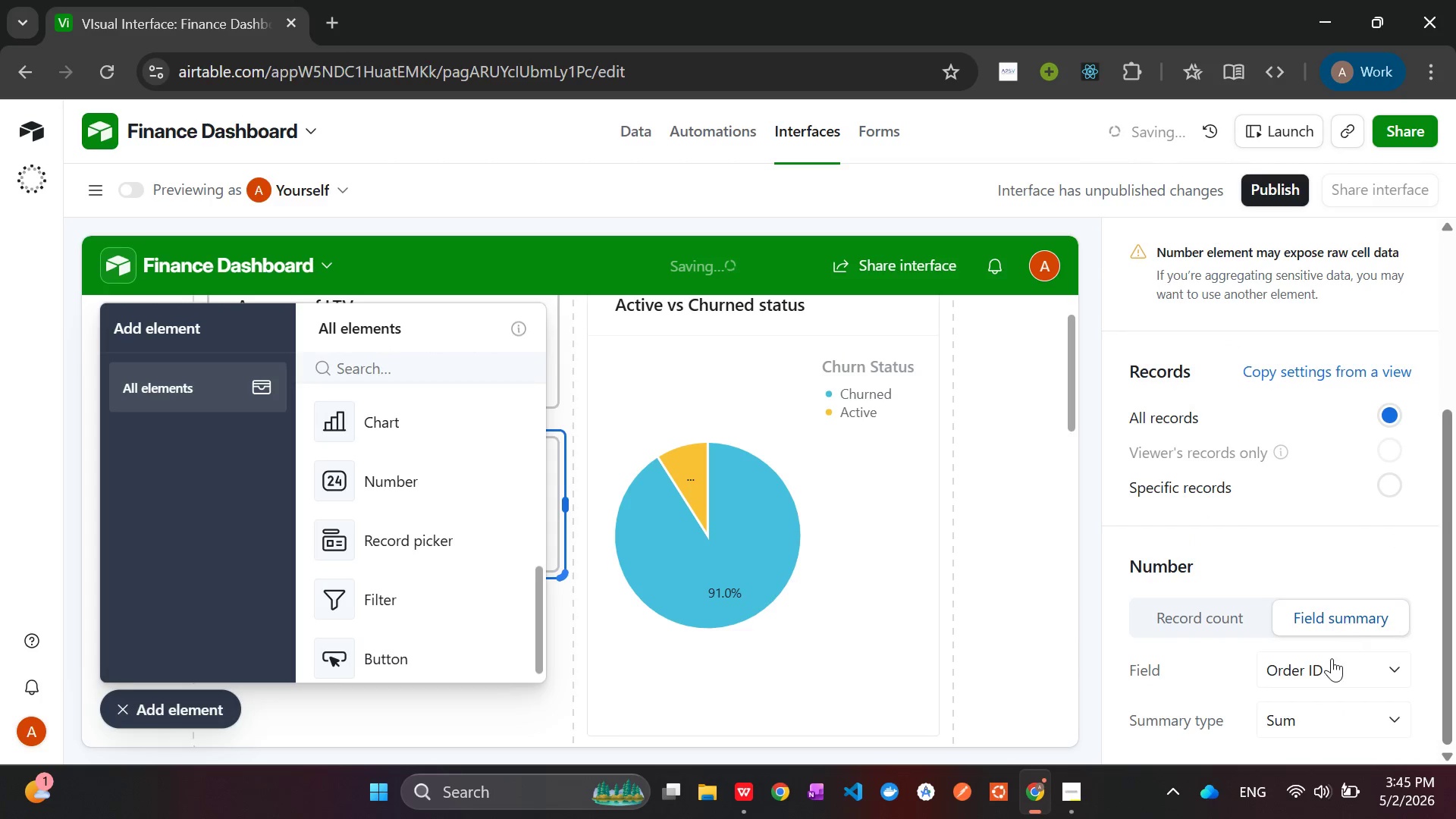 
left_click([1326, 665])
 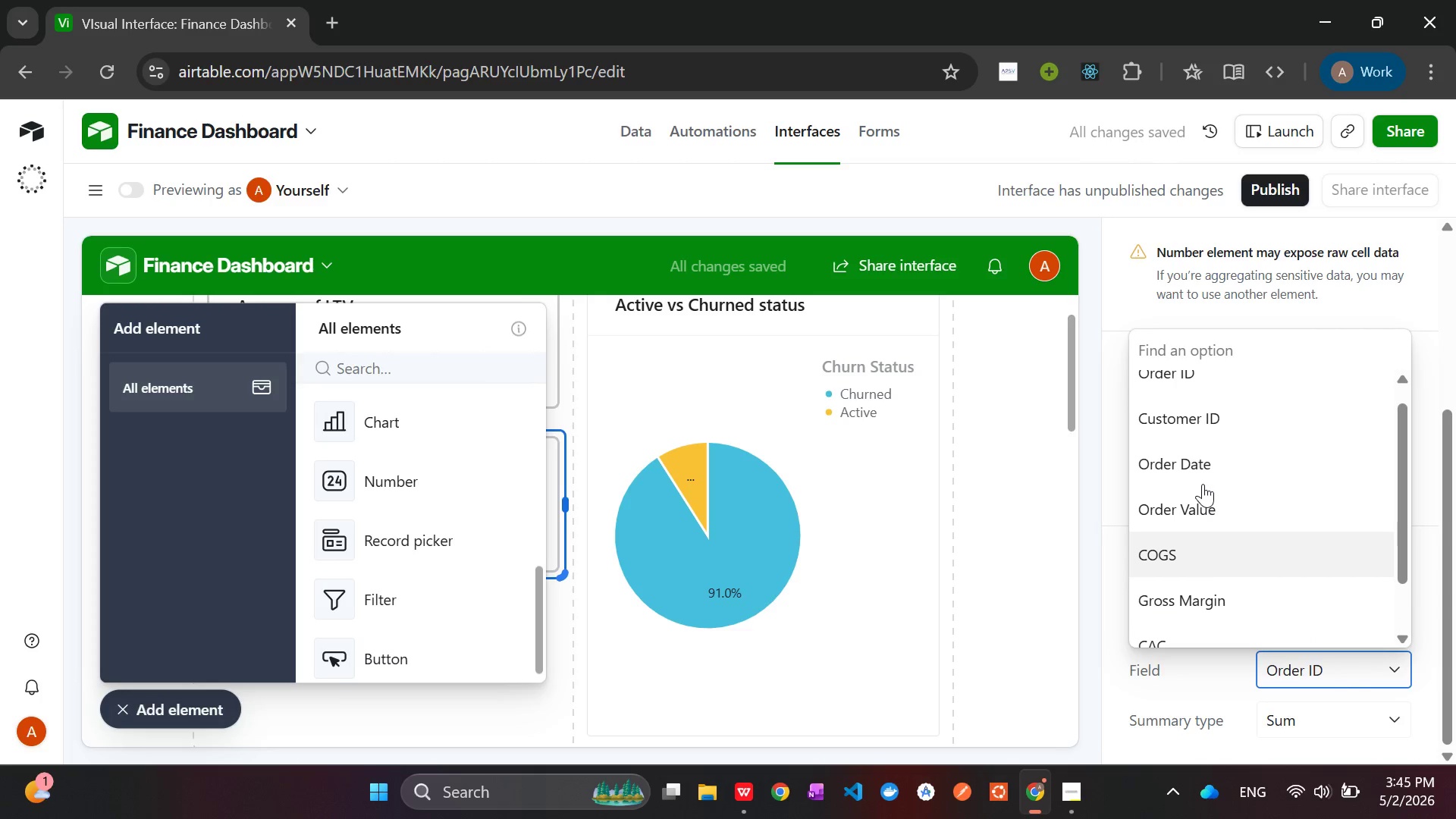 
wait(5.94)
 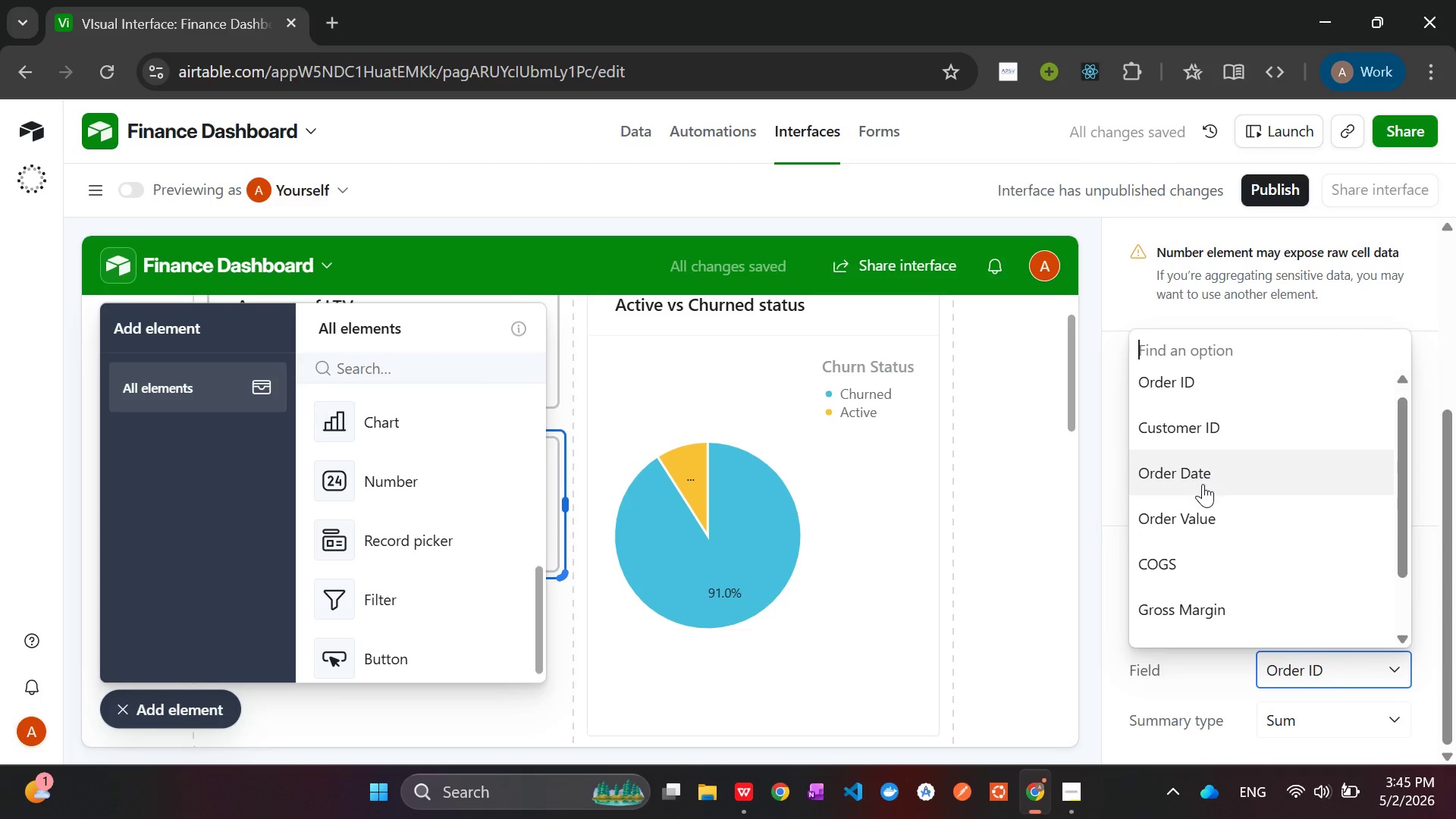 
left_click([1188, 518])
 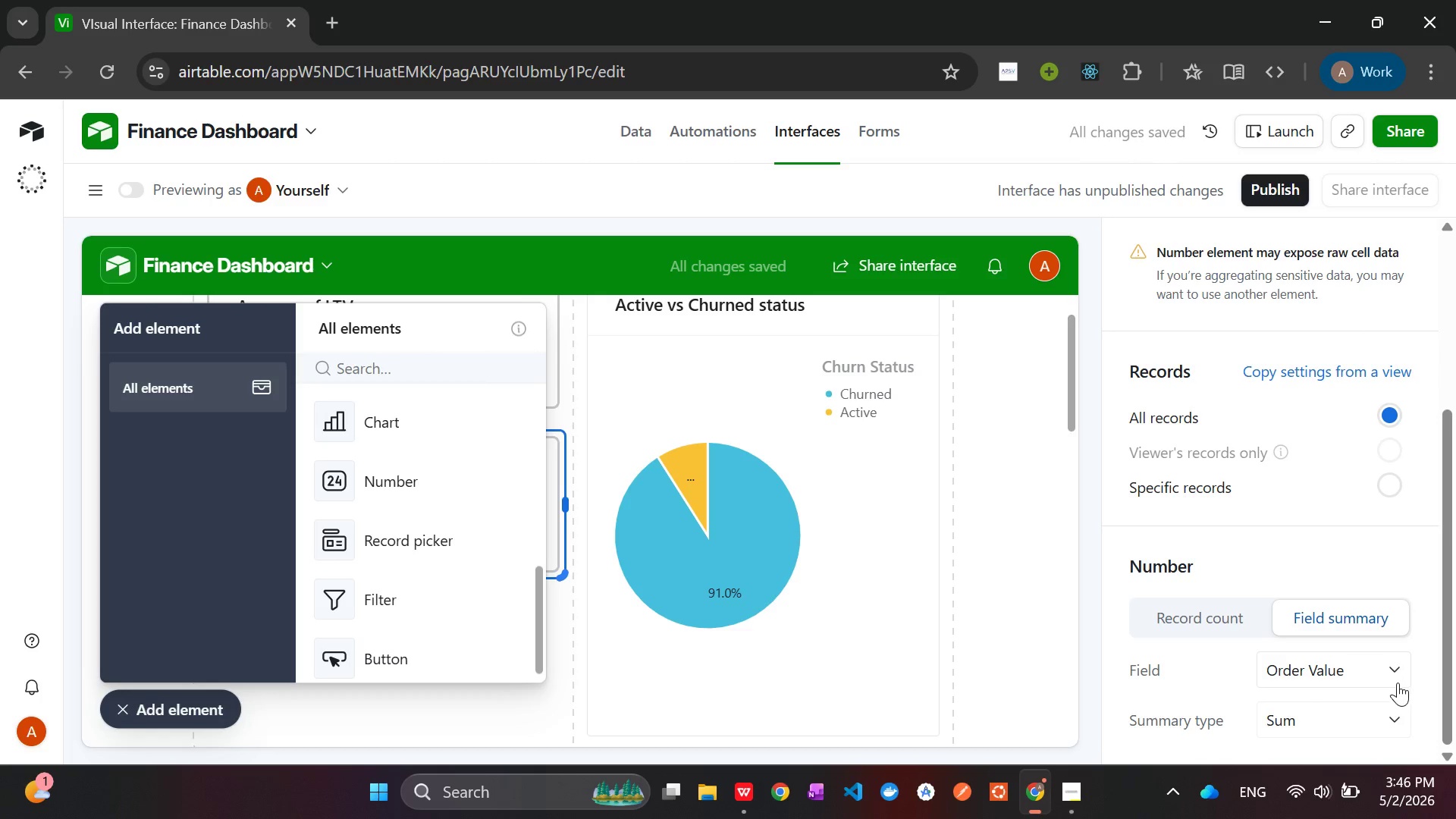 
wait(6.39)
 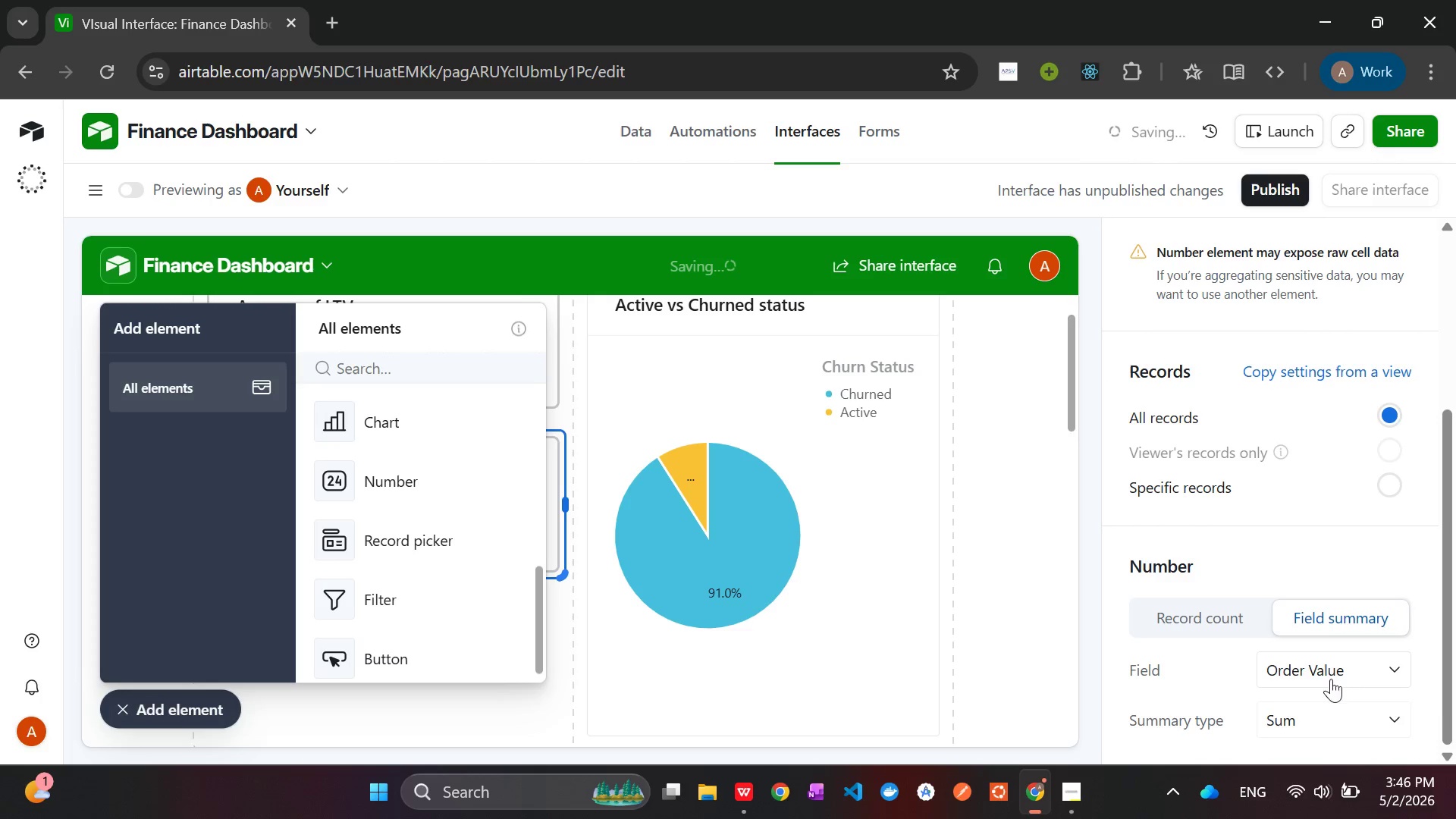 
left_click([156, 702])
 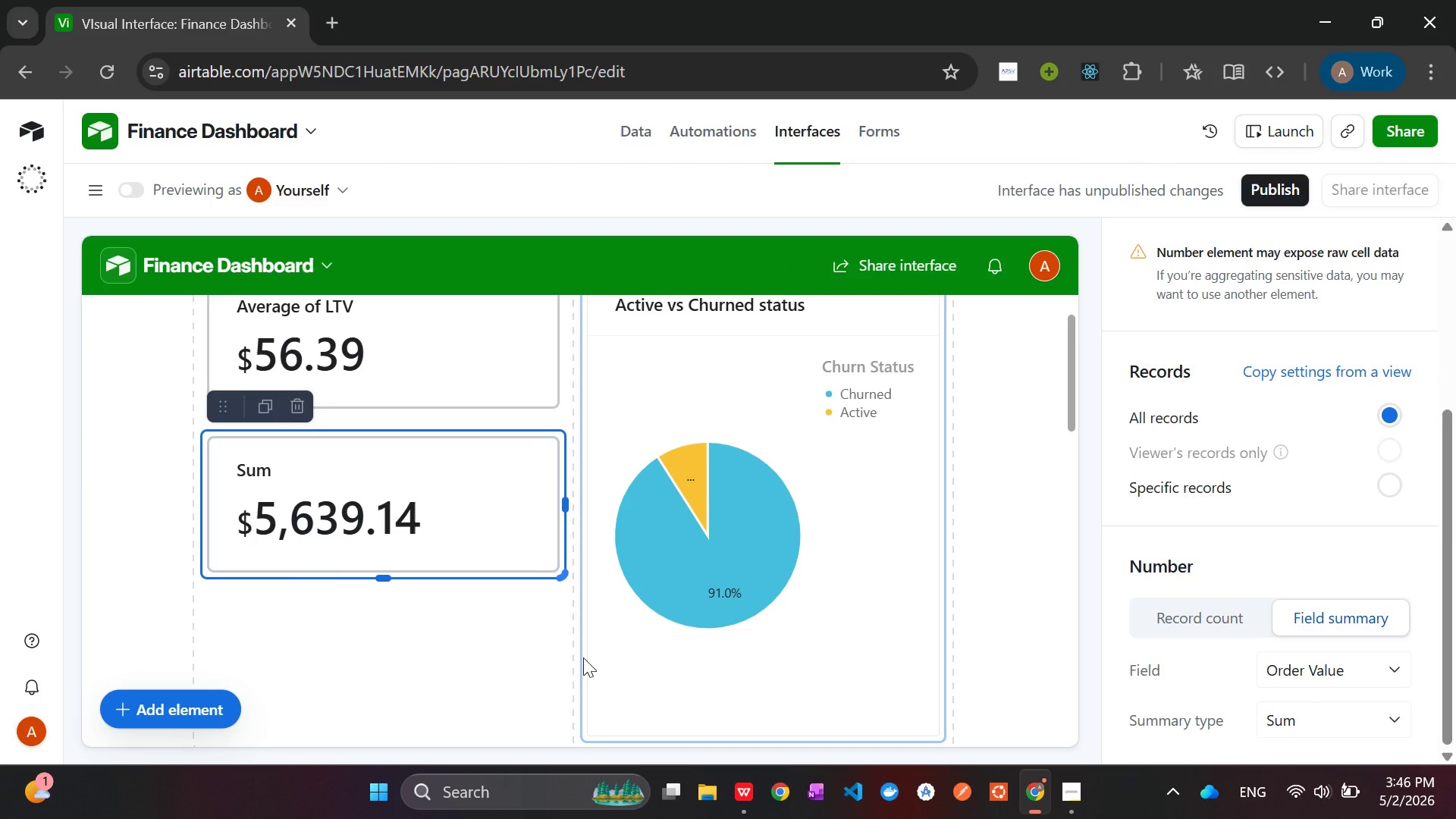 
wait(14.06)
 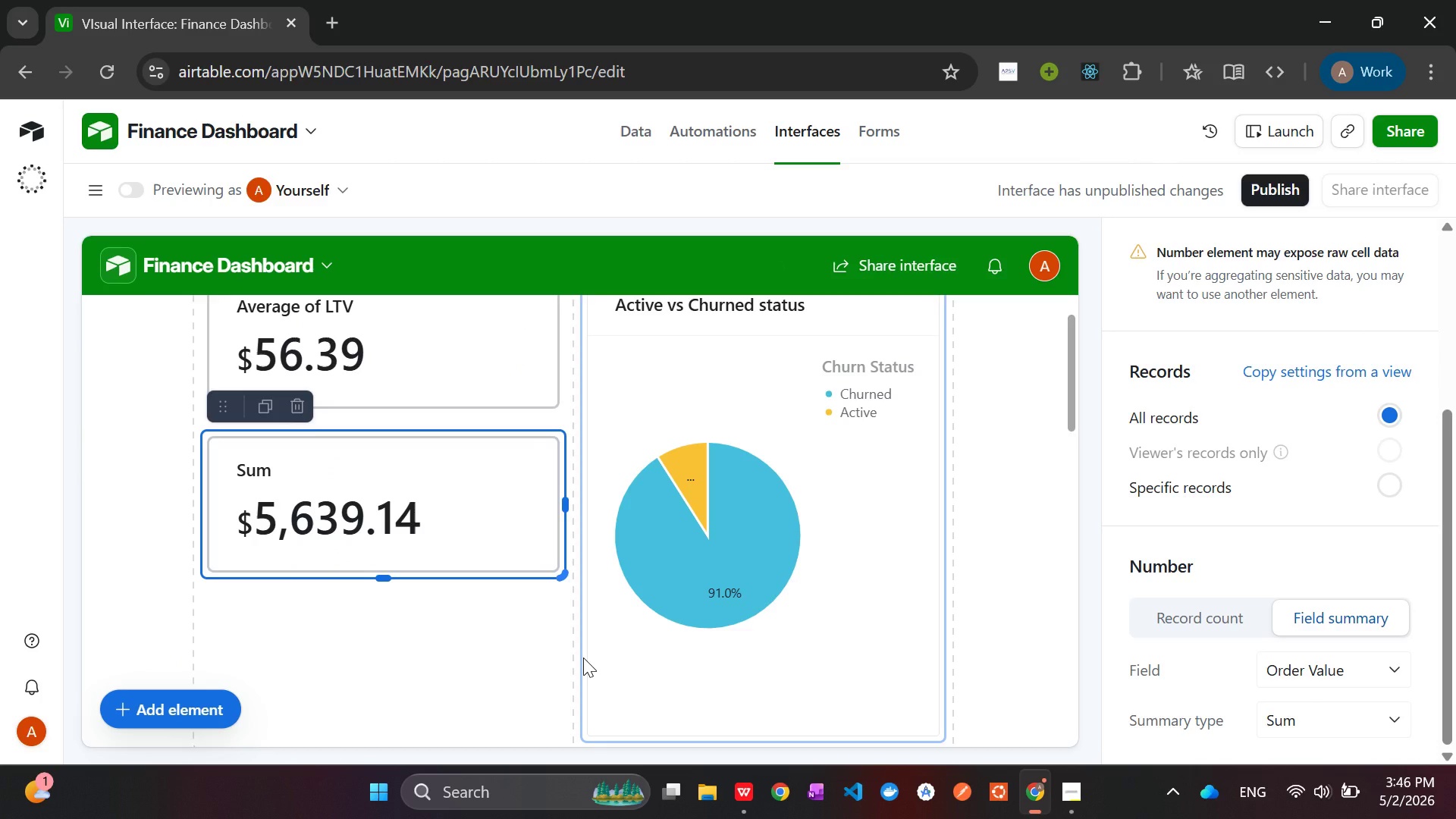 
double_click([1156, 258])
 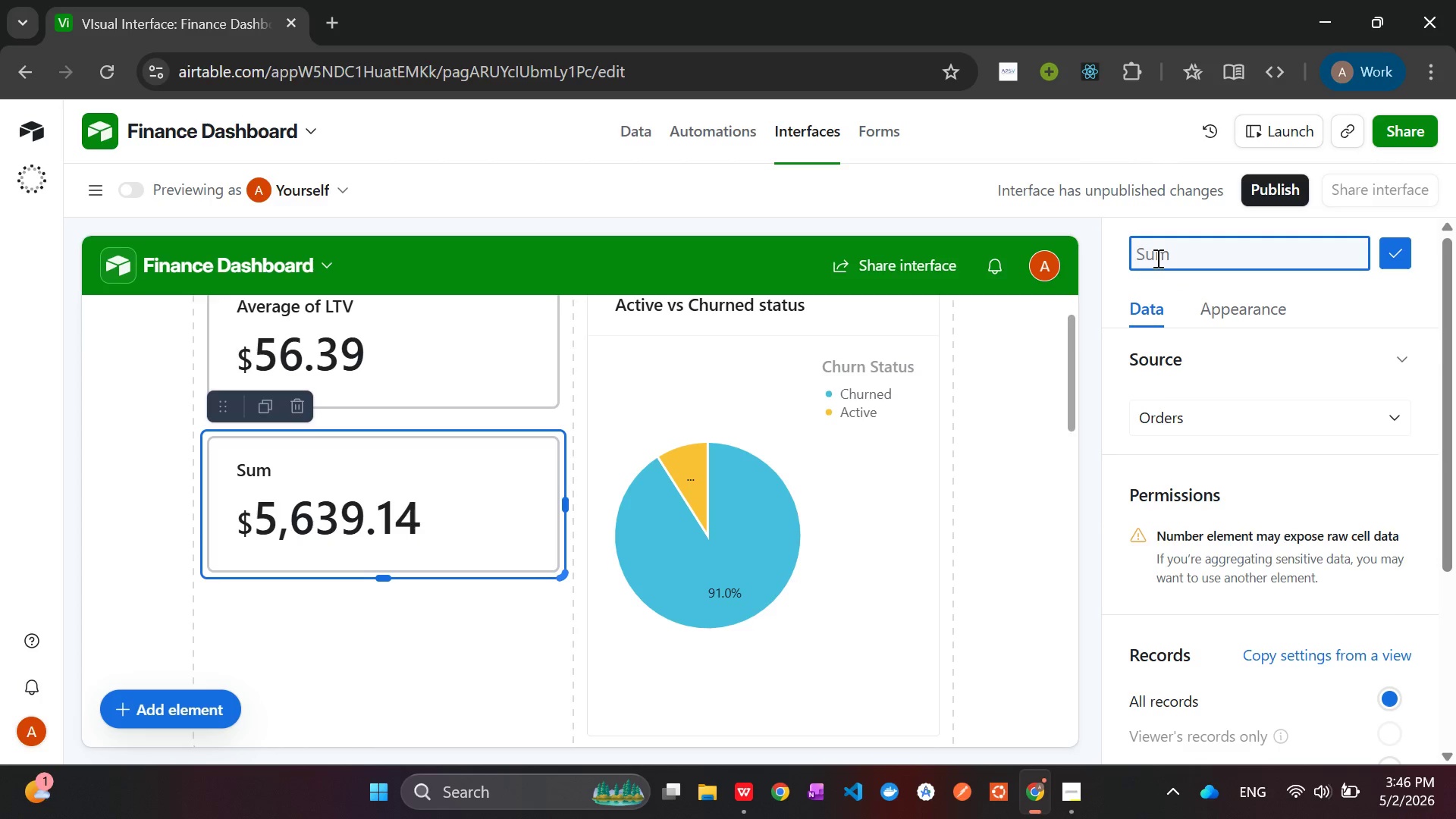 
hold_key(key=ShiftLeft, duration=0.48)